 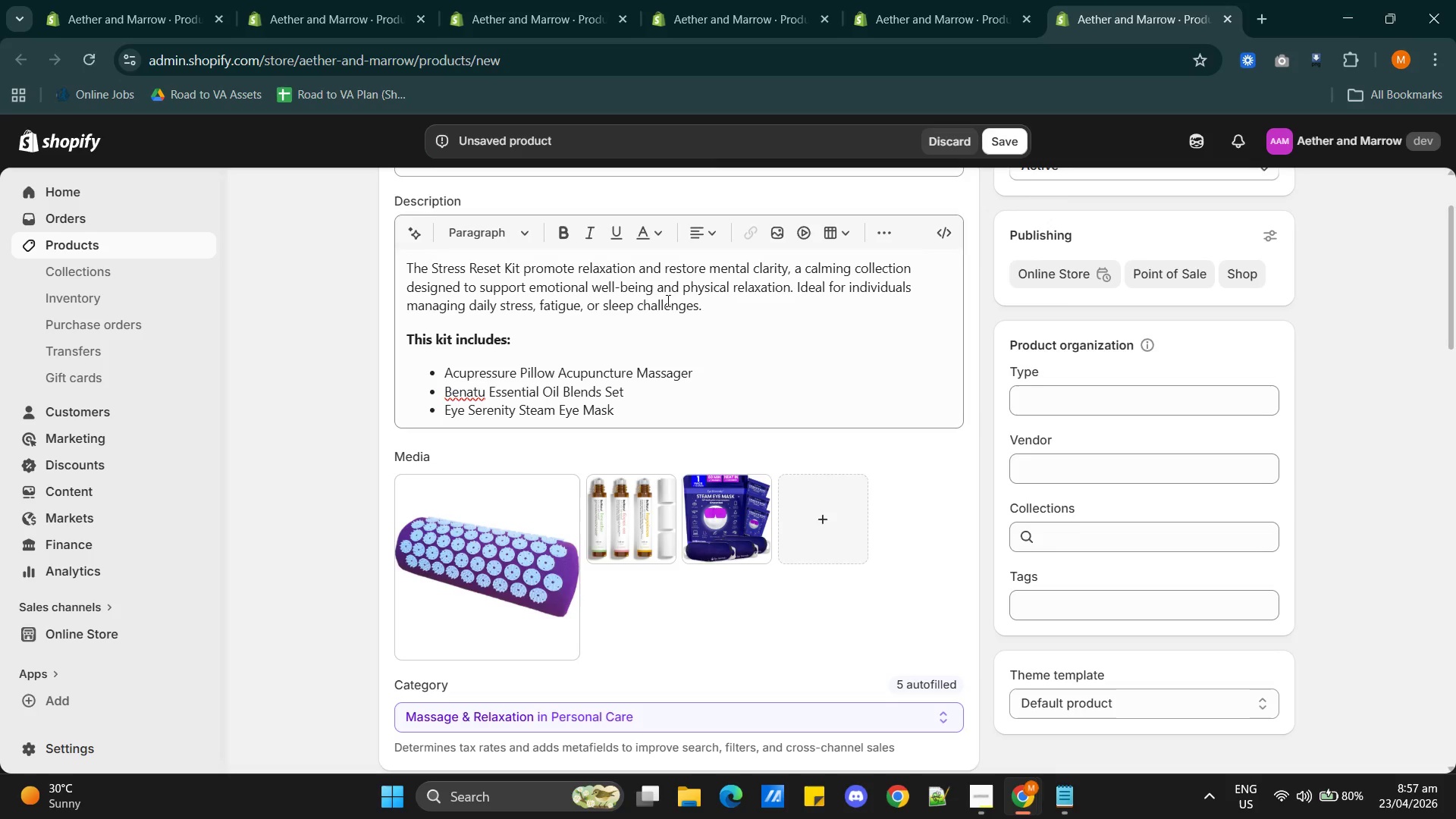 
left_click([626, 518])
 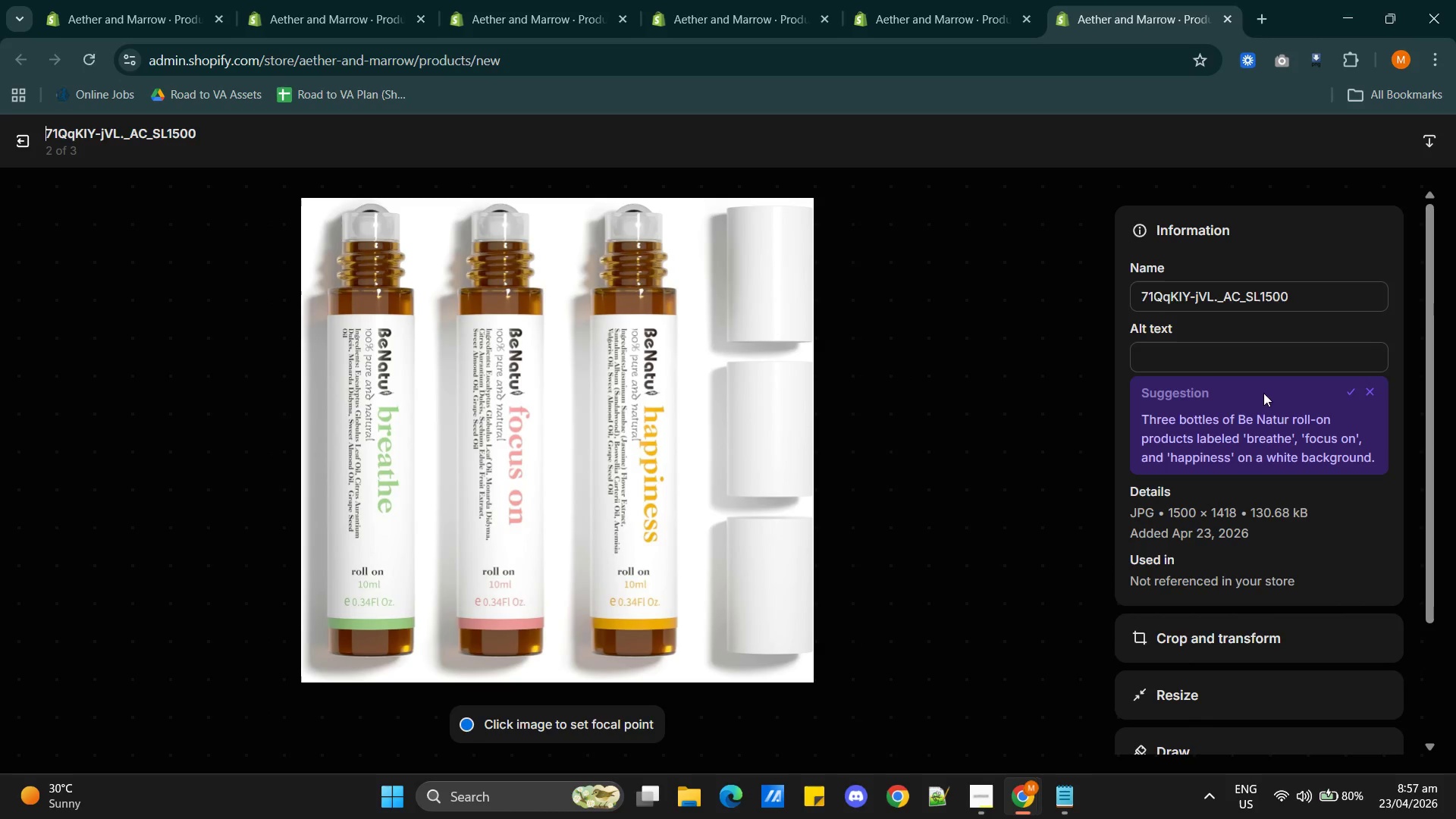 
wait(5.09)
 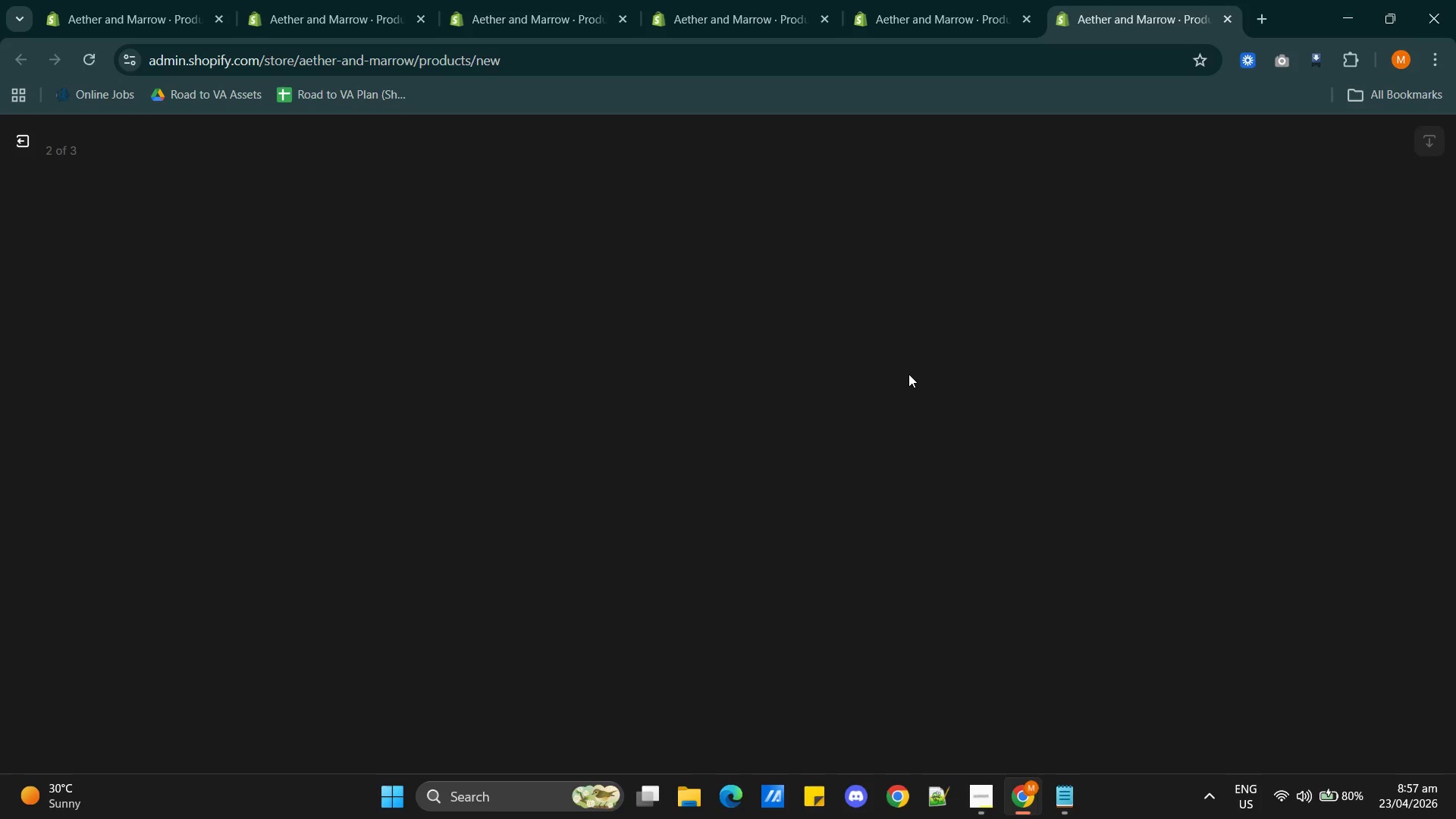 
left_click([1348, 397])
 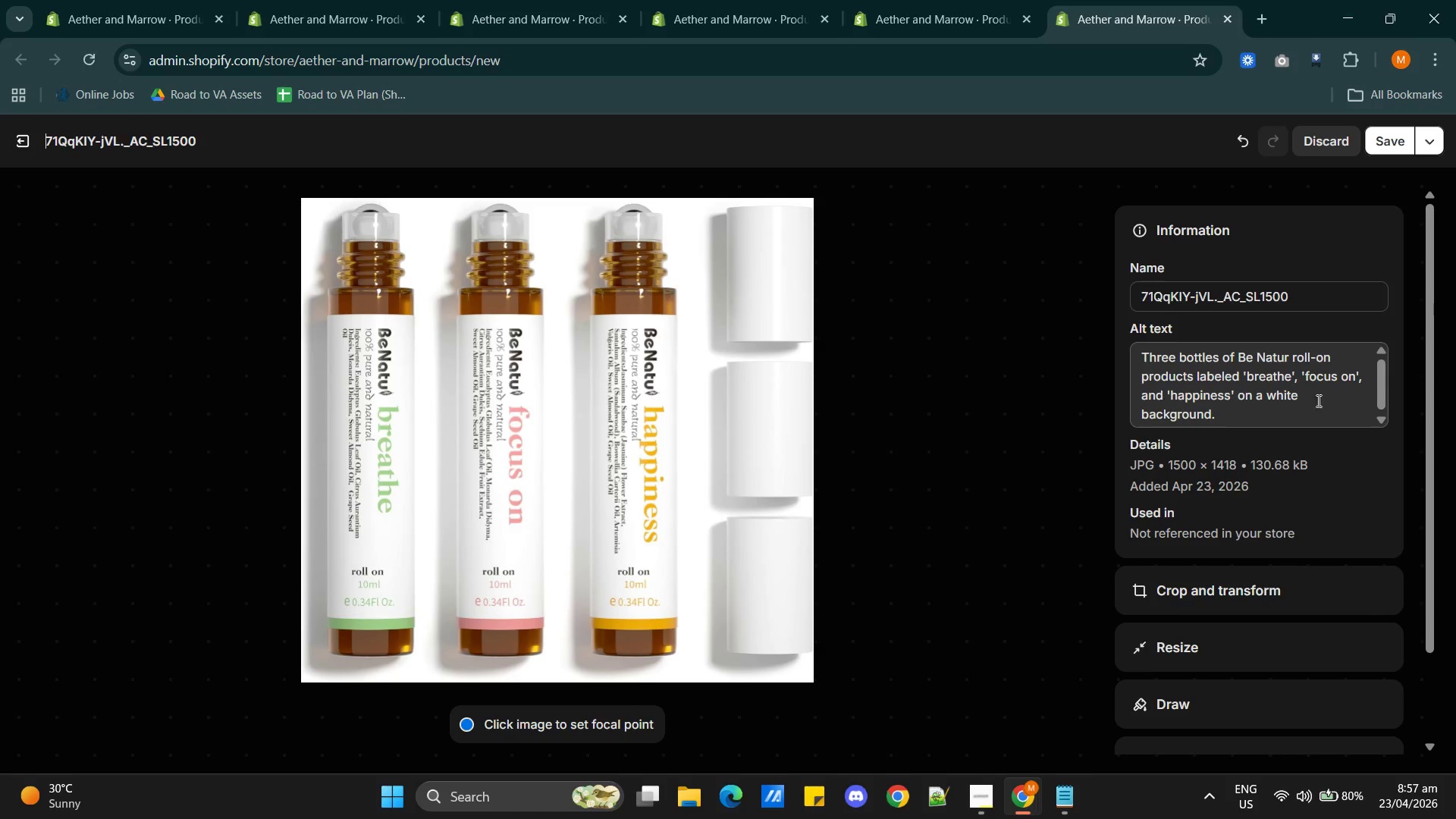 
left_click([1238, 398])
 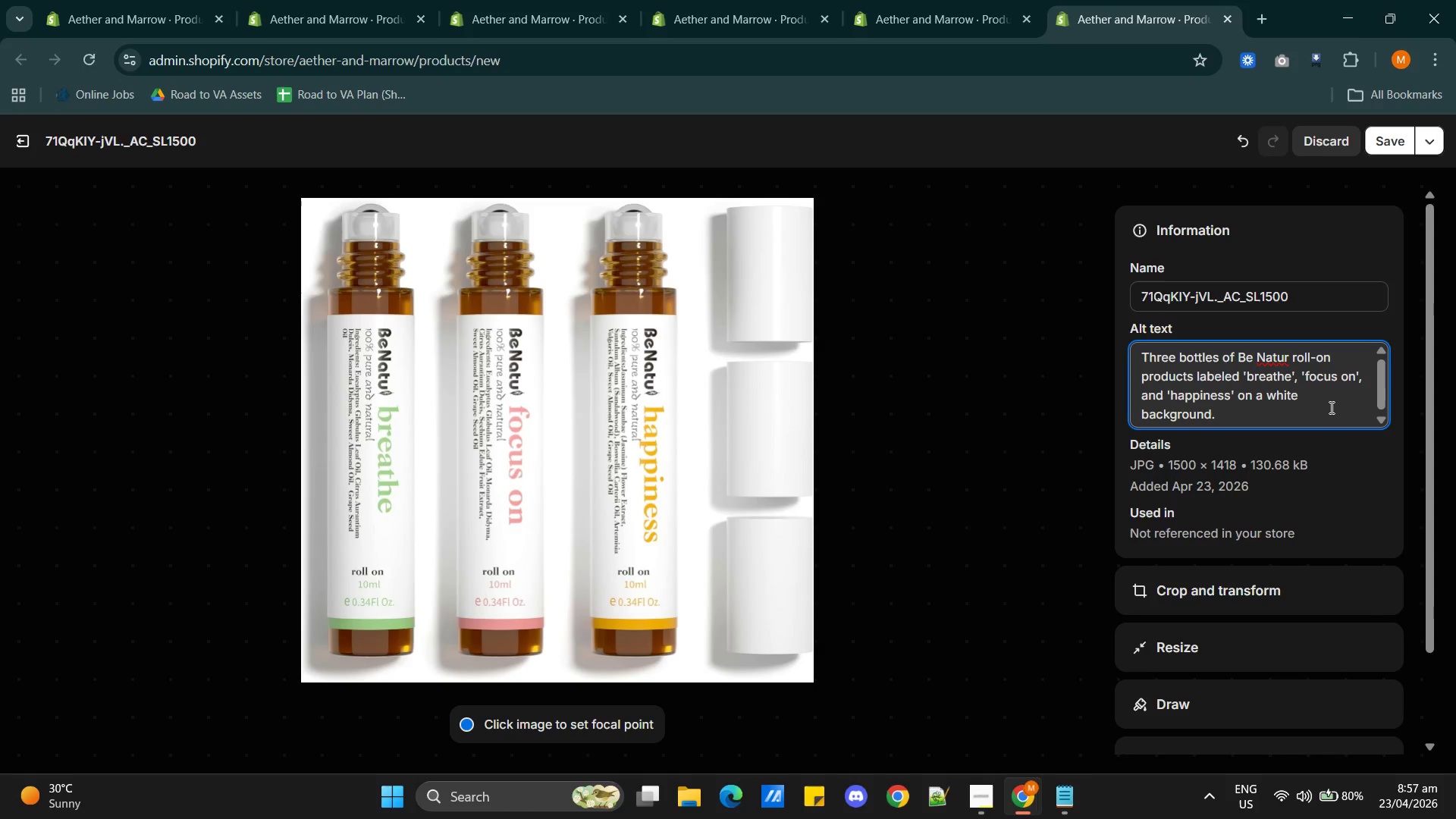 
type(used for relaxation and stress relief )
 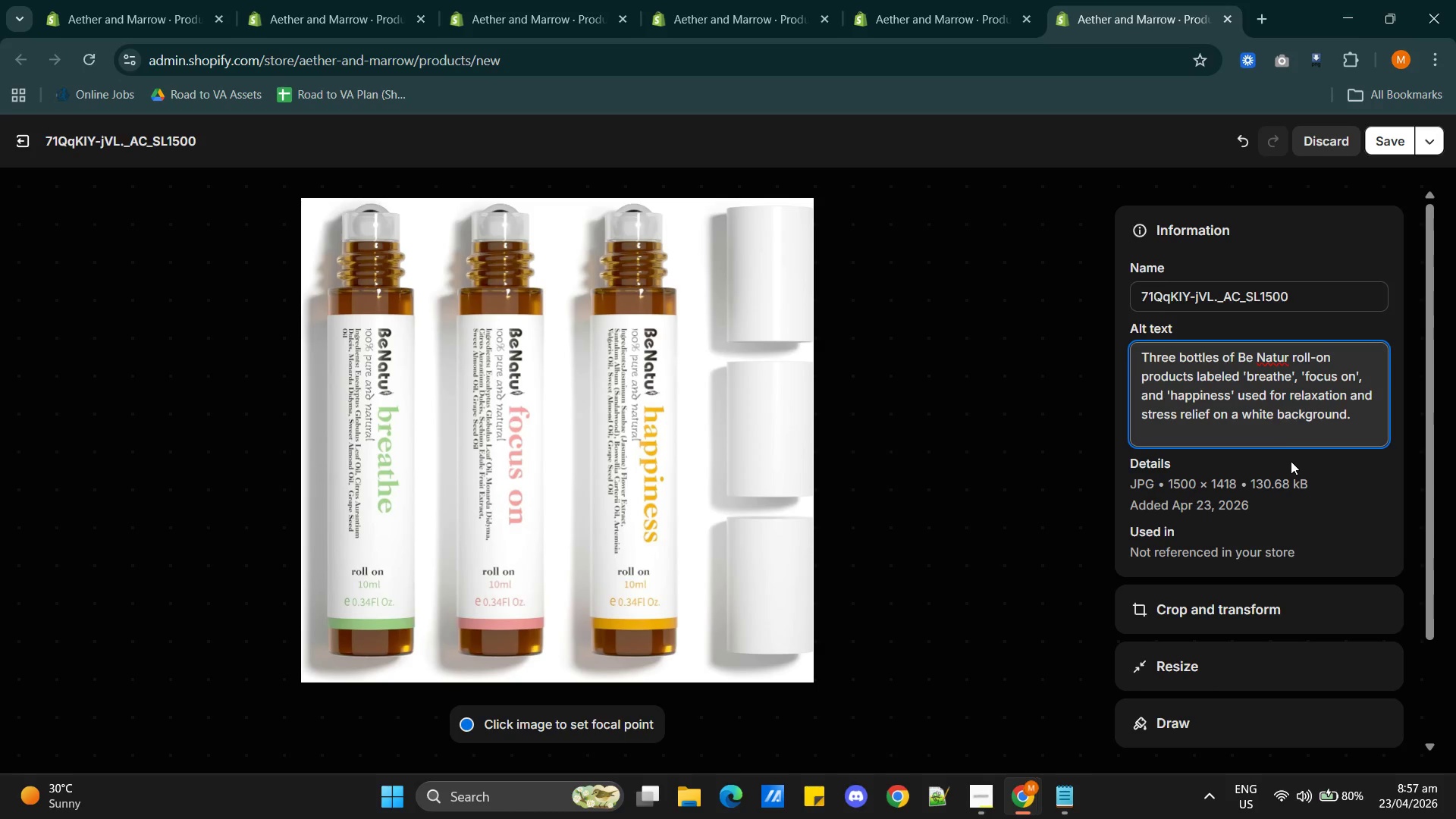 
wait(5.44)
 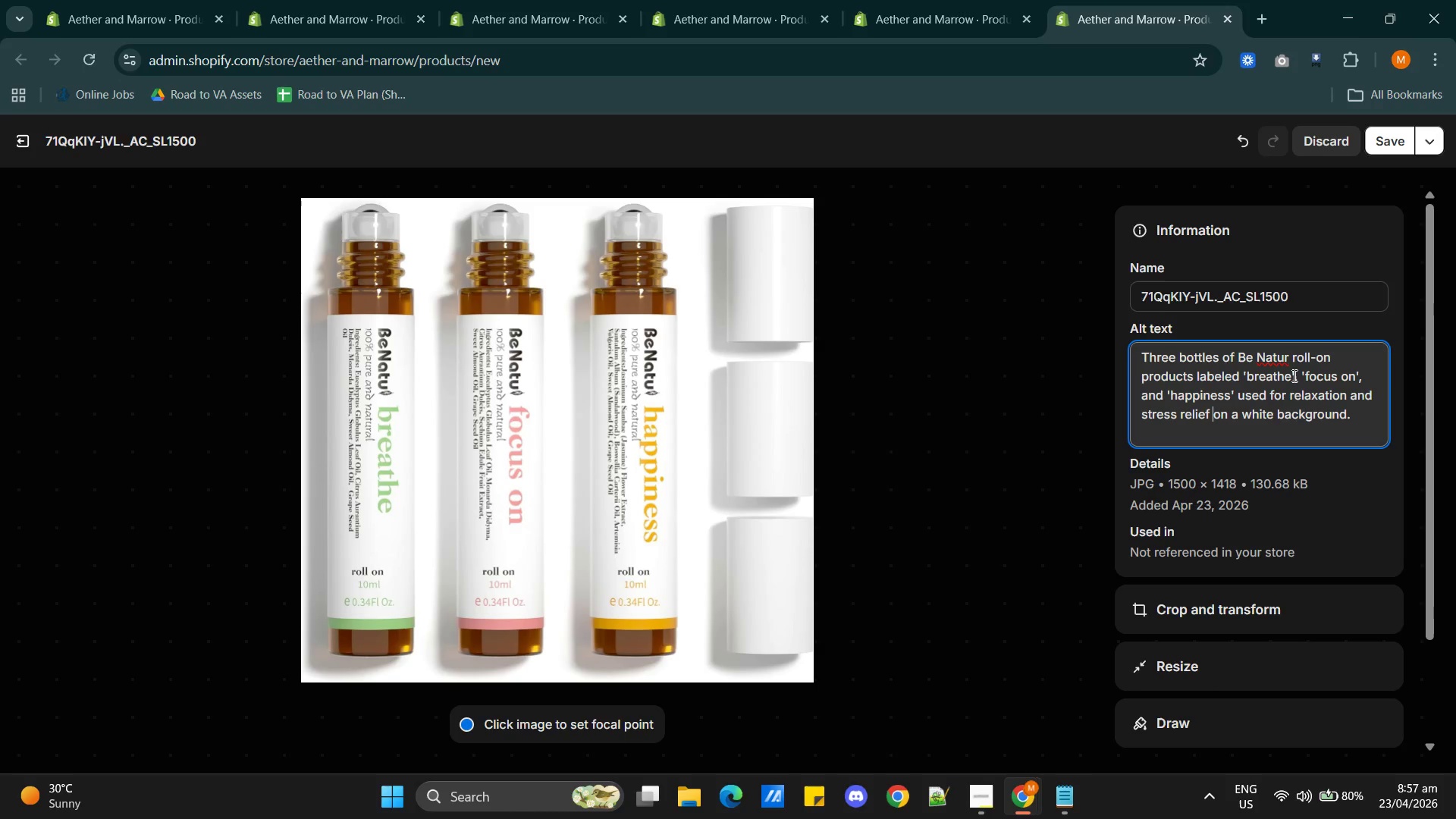 
double_click([1210, 294])
 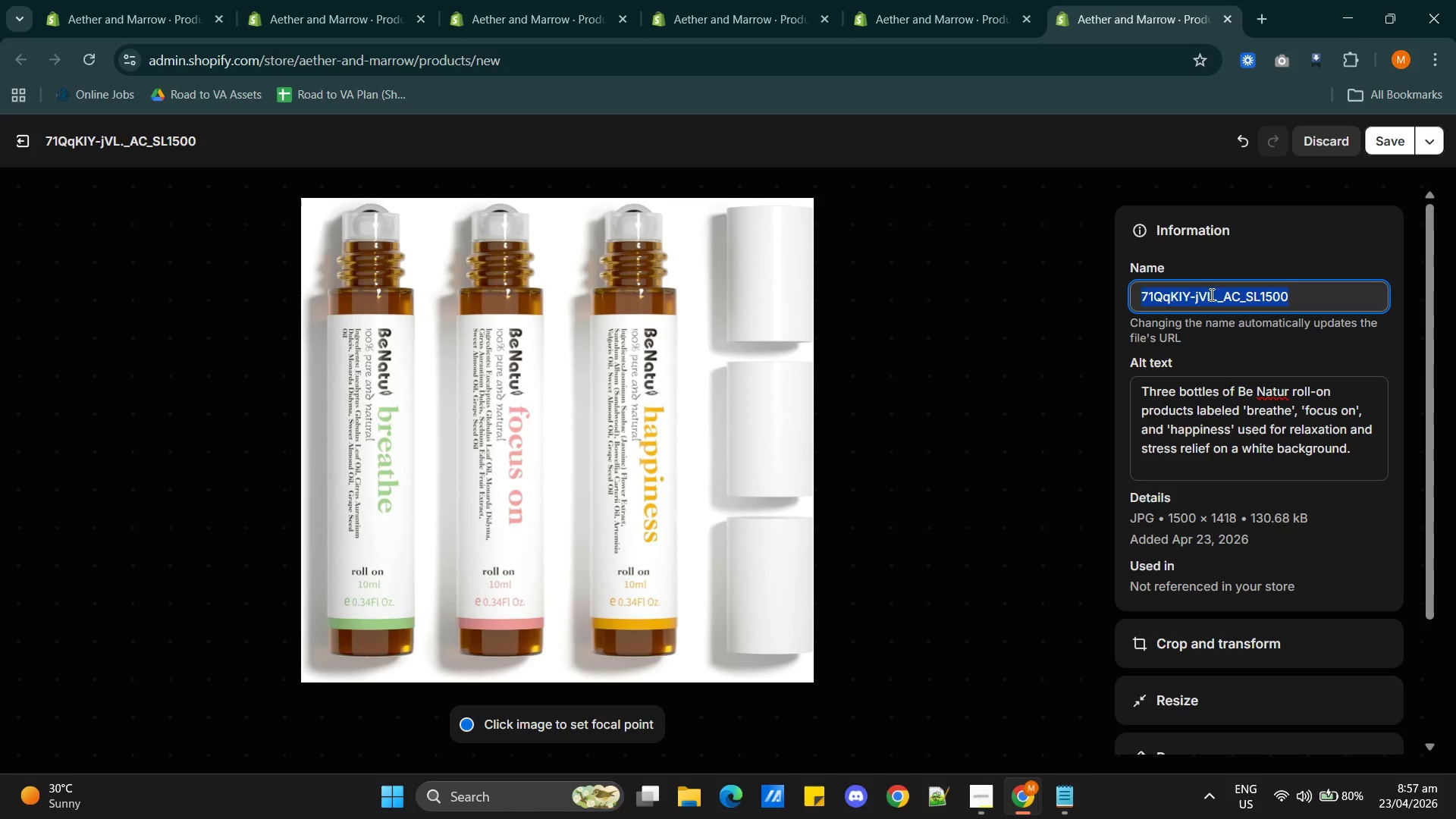 
triple_click([1210, 294])
 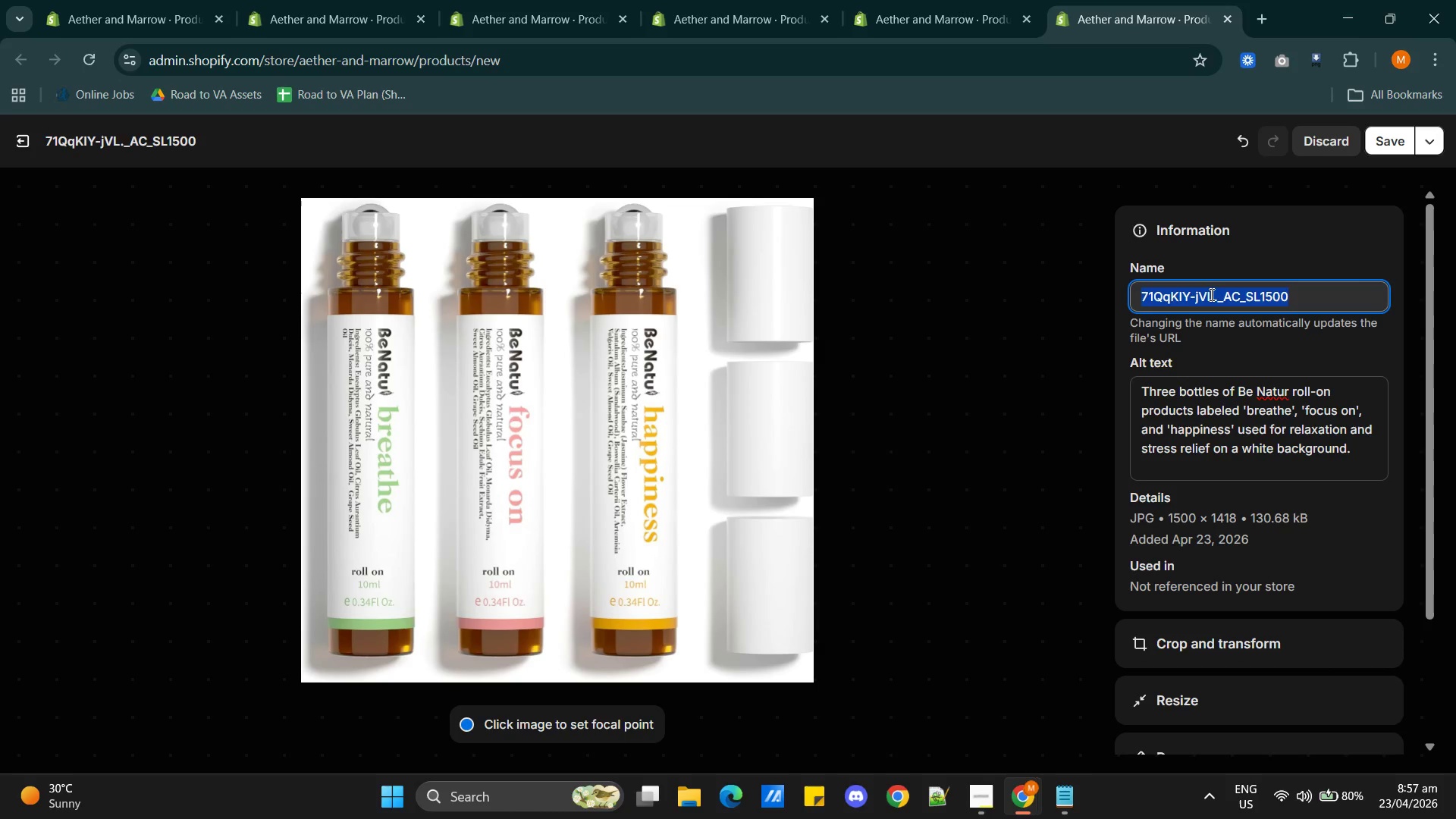 
type(essential-oils-for-stress-relief-and )
key(Backspace)
type(-relaxation)
 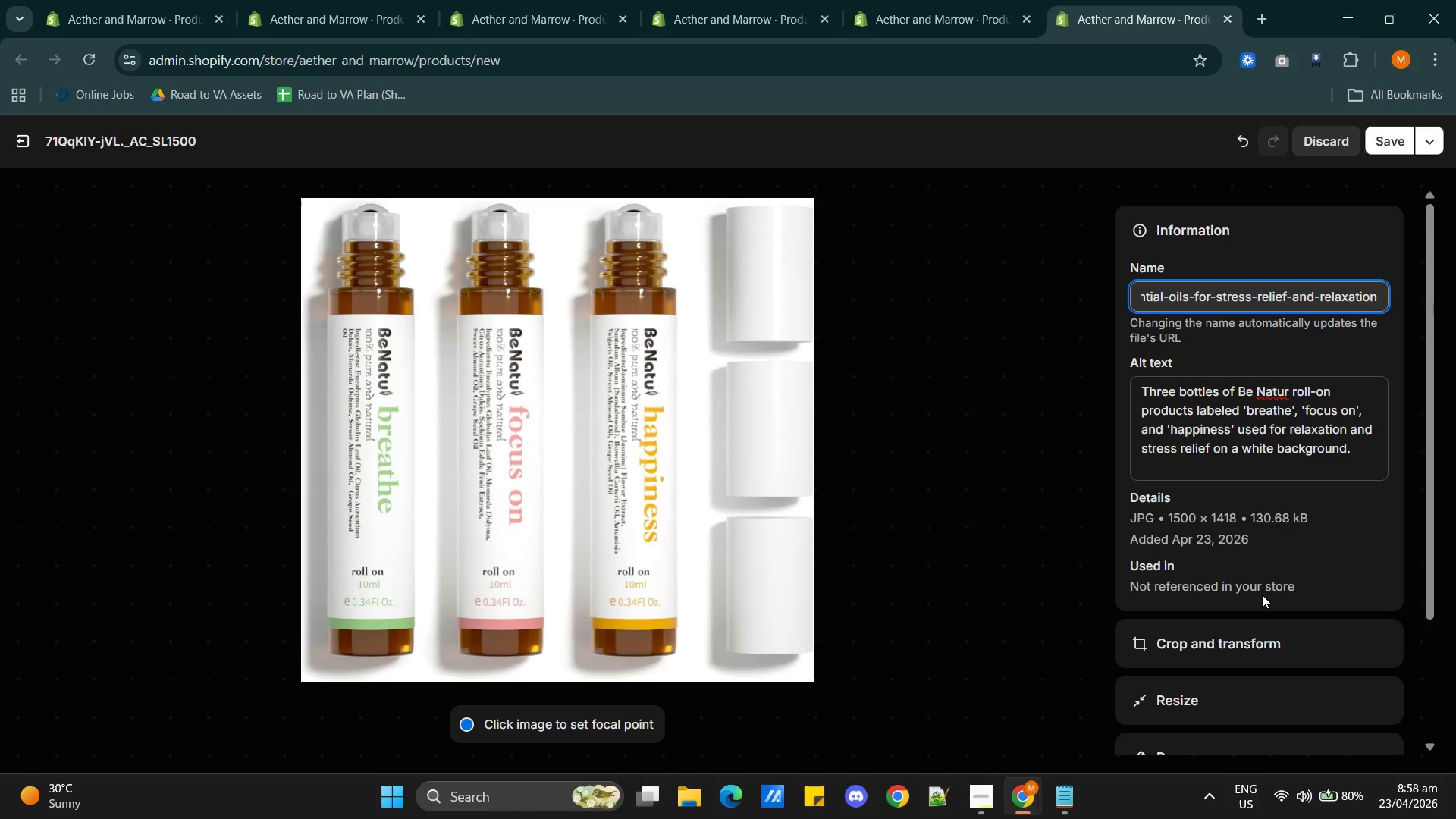 
scroll: coordinate [1232, 570], scroll_direction: down, amount: 1.0
 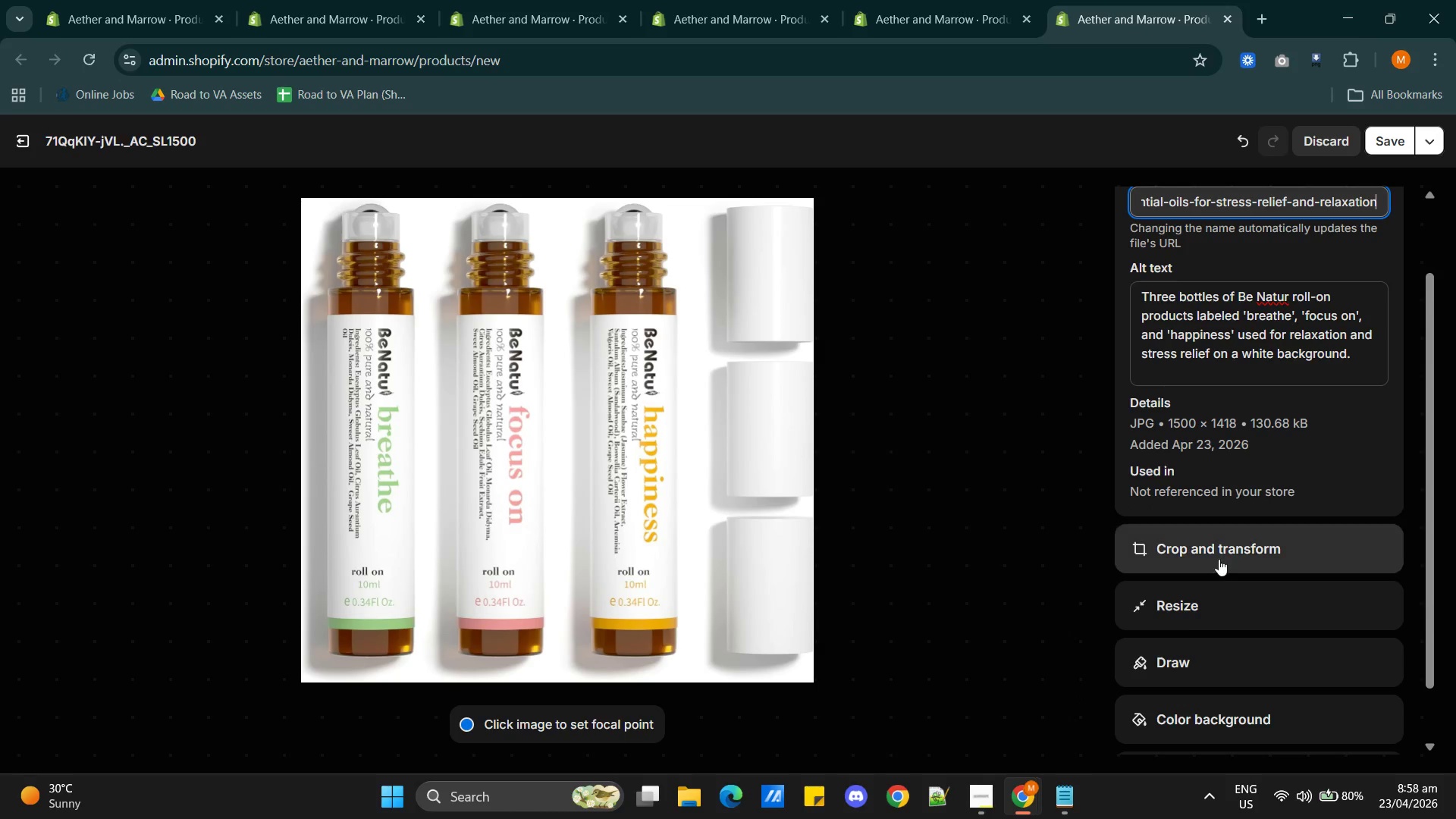 
left_click([1219, 550])
 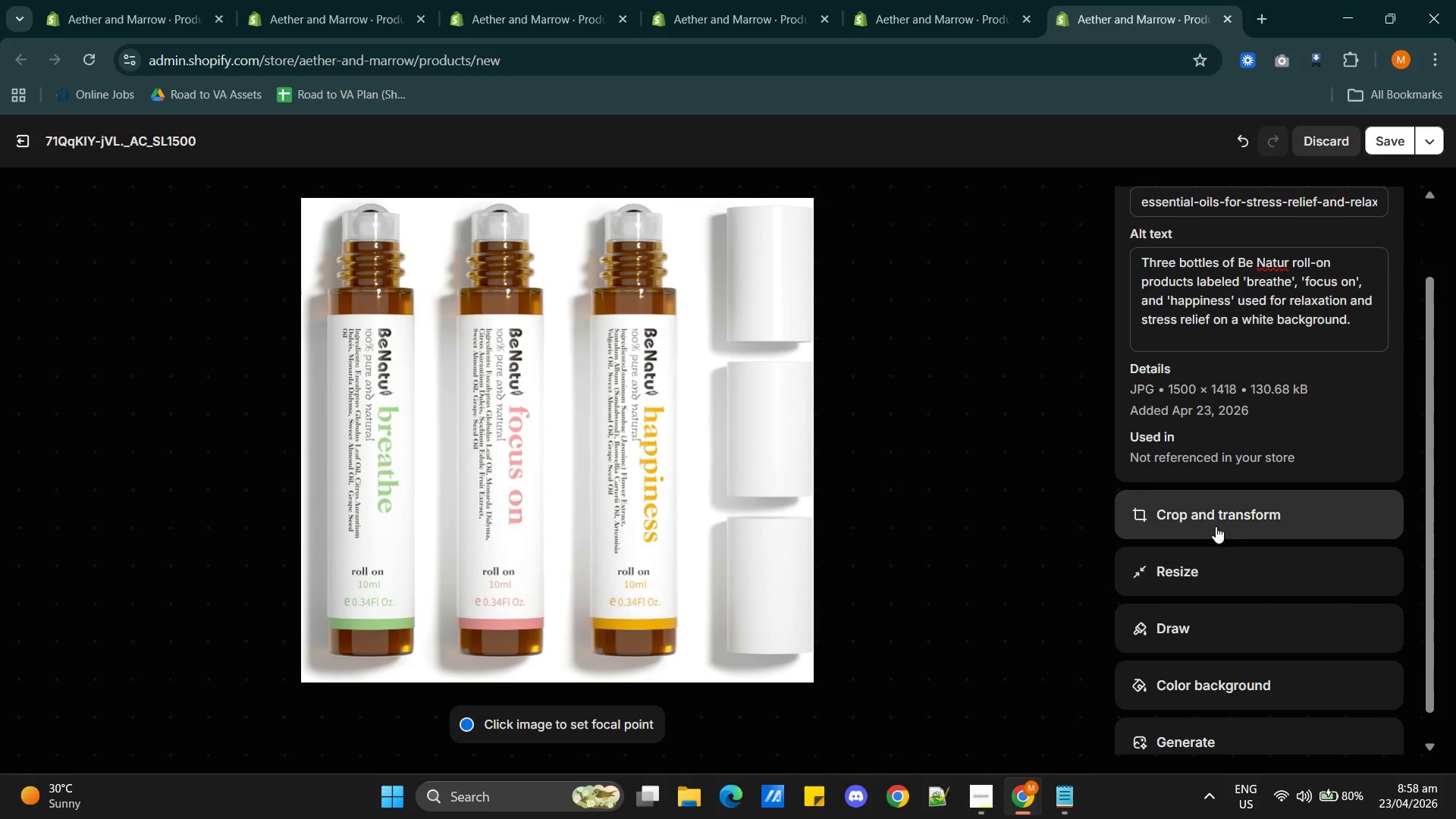 
left_click([1216, 522])
 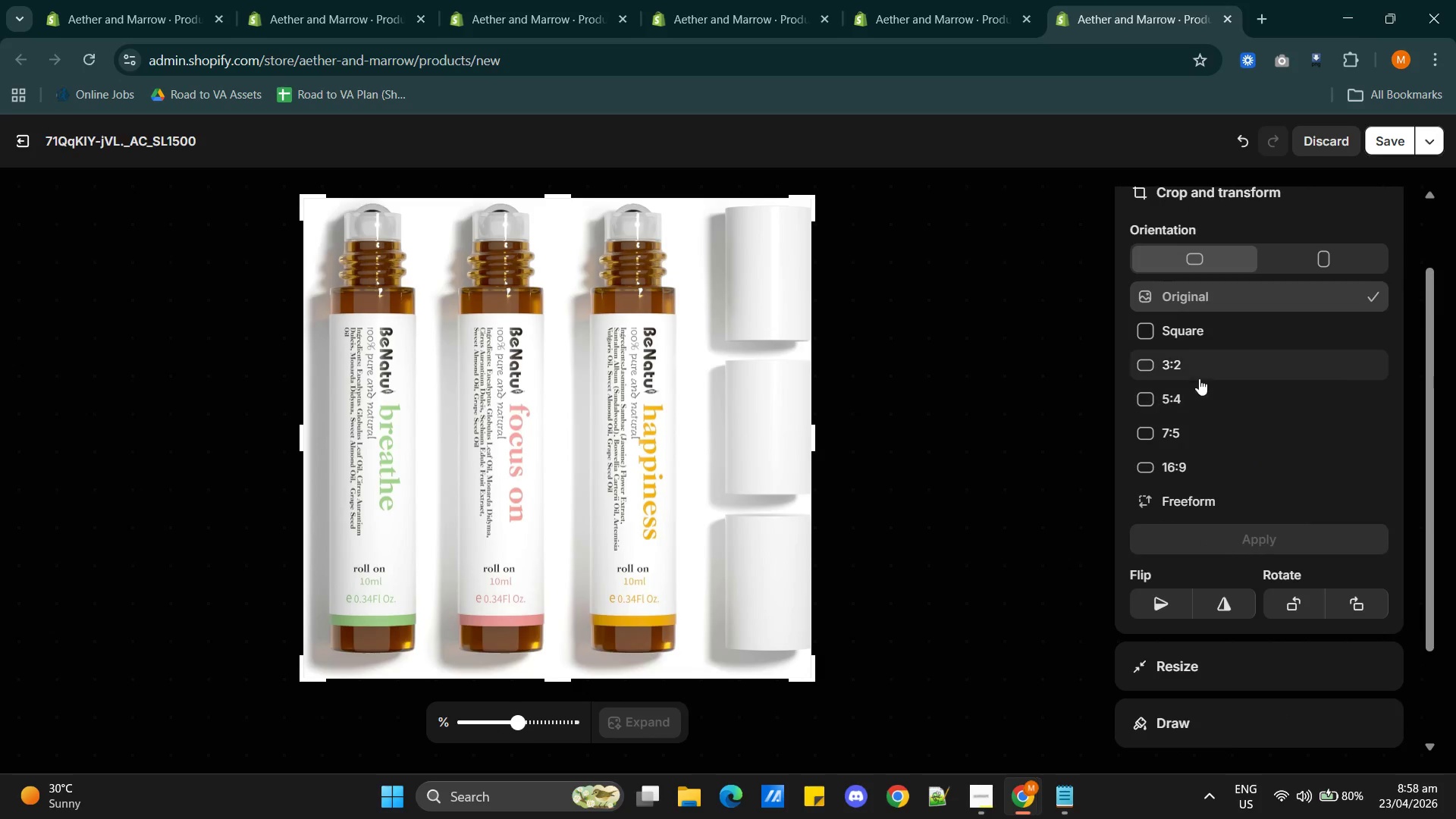 
left_click([1199, 372])
 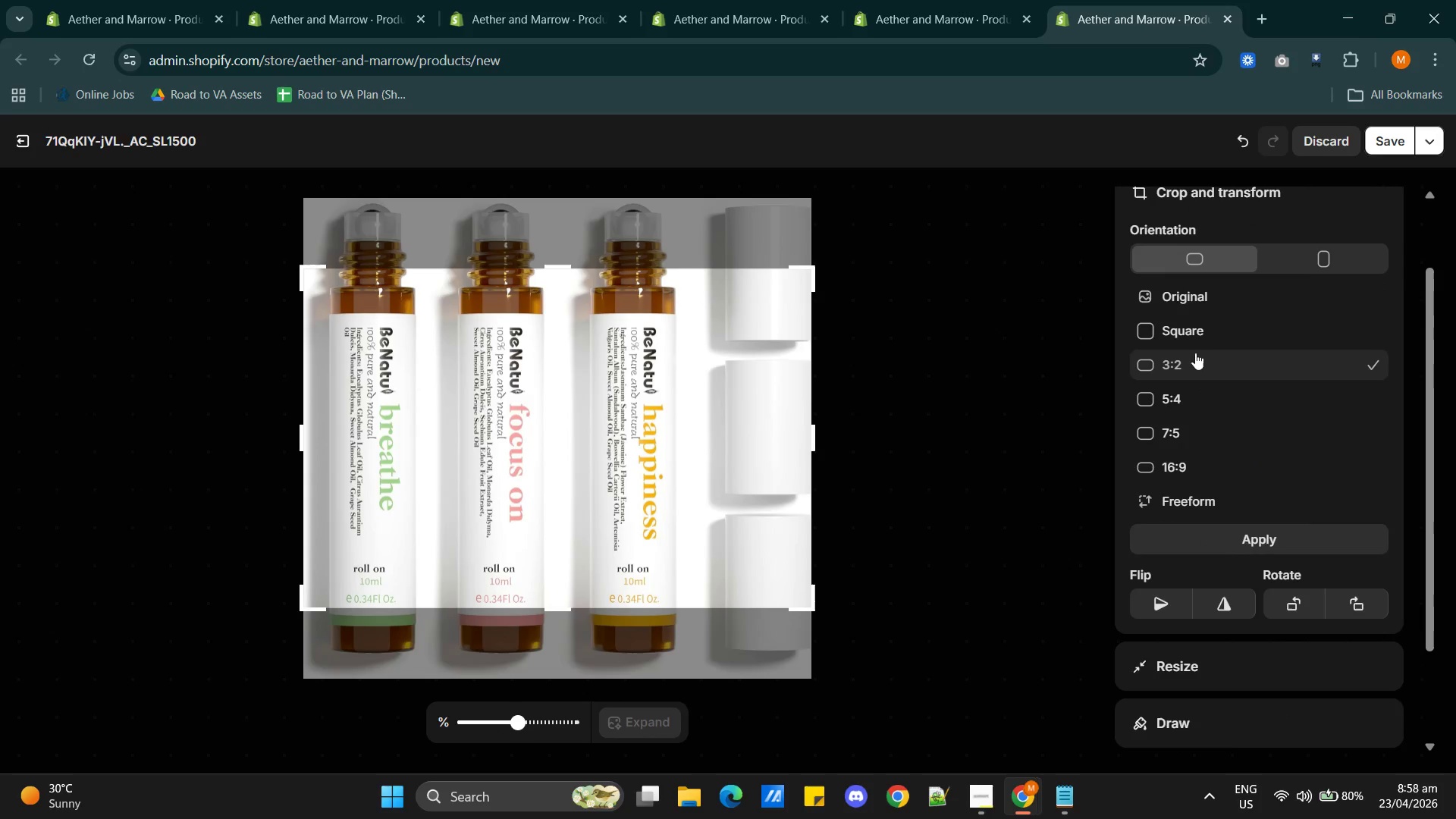 
left_click([1192, 336])
 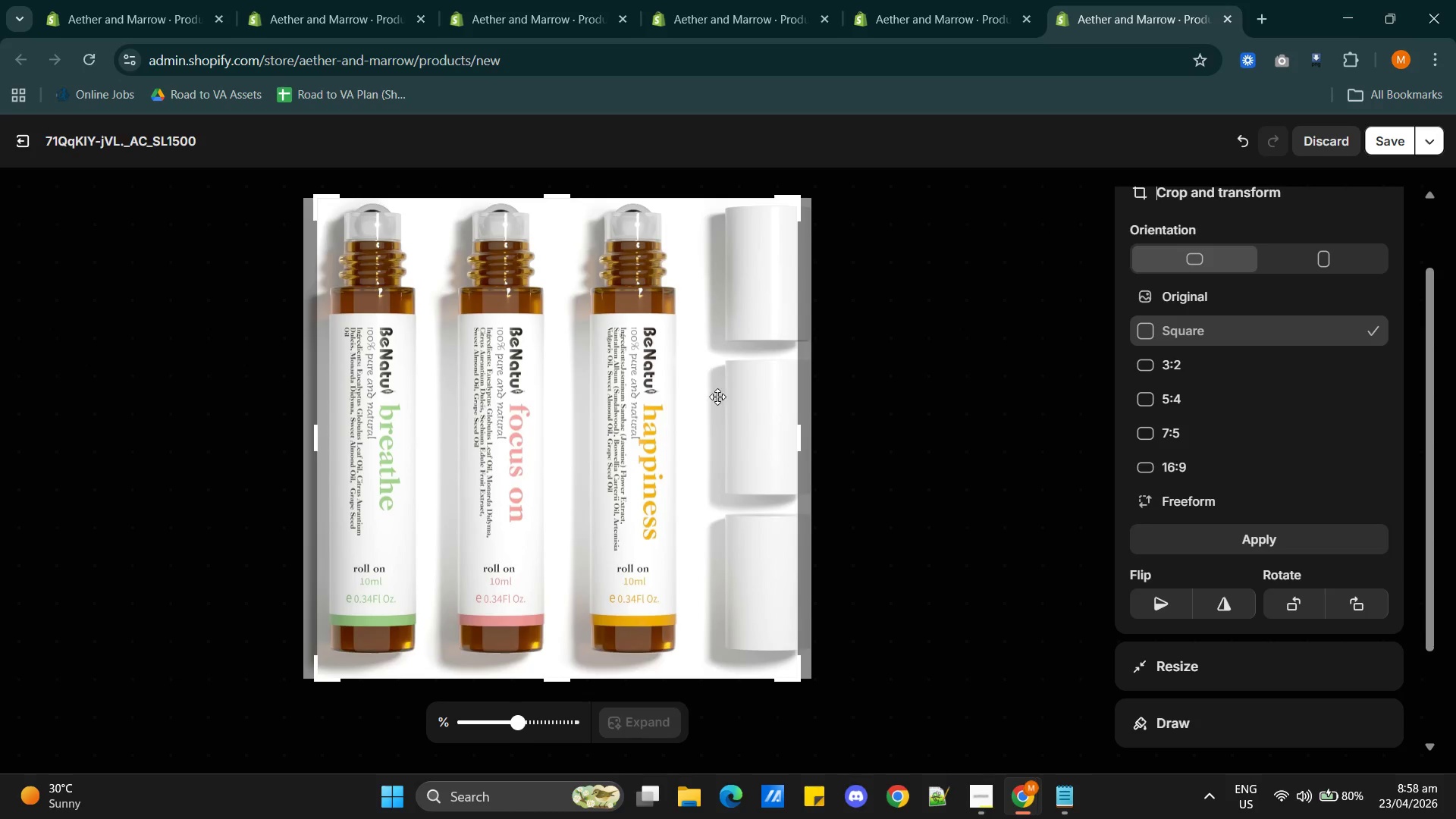 
left_click([1196, 536])
 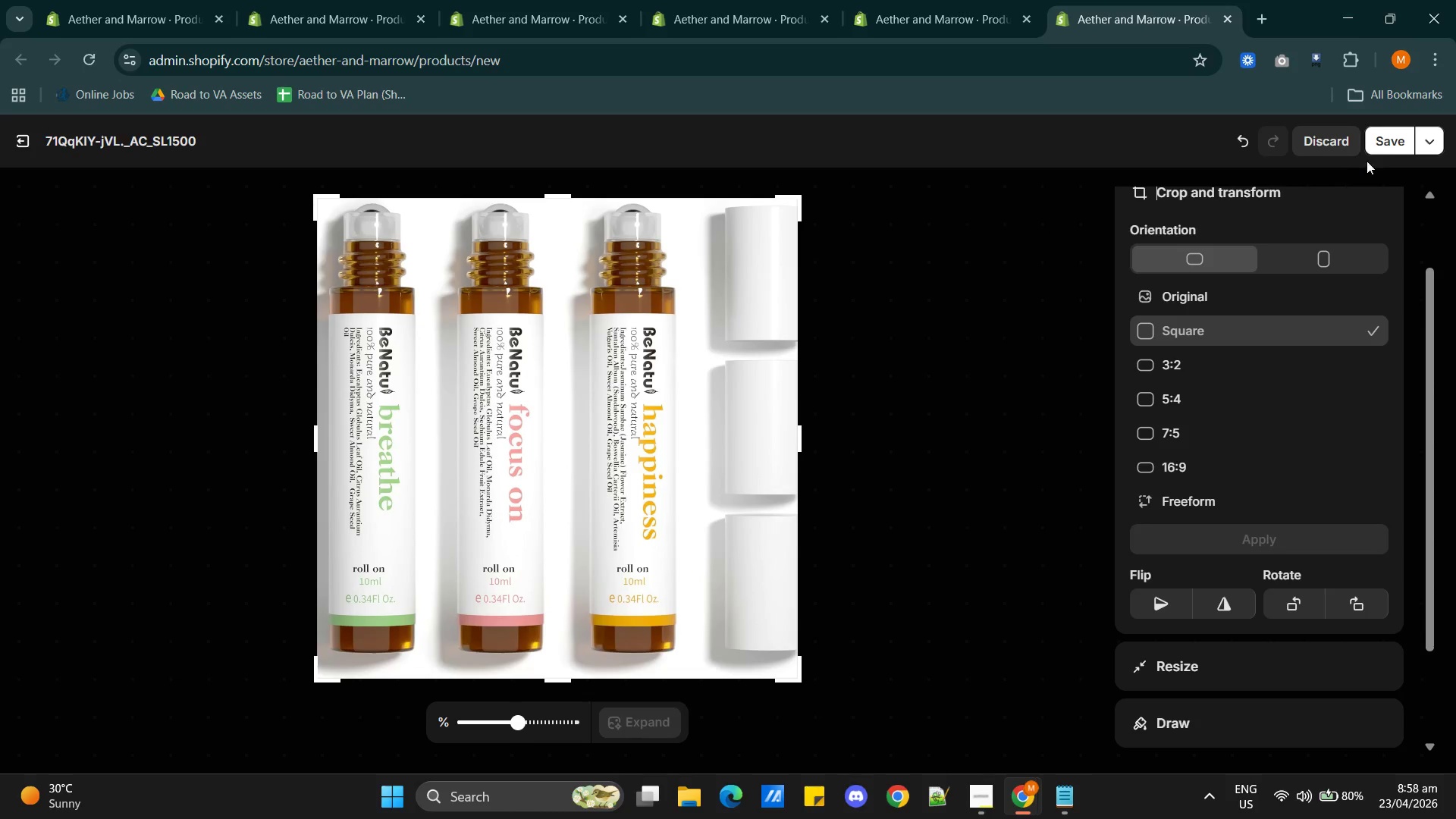 
left_click([1386, 148])
 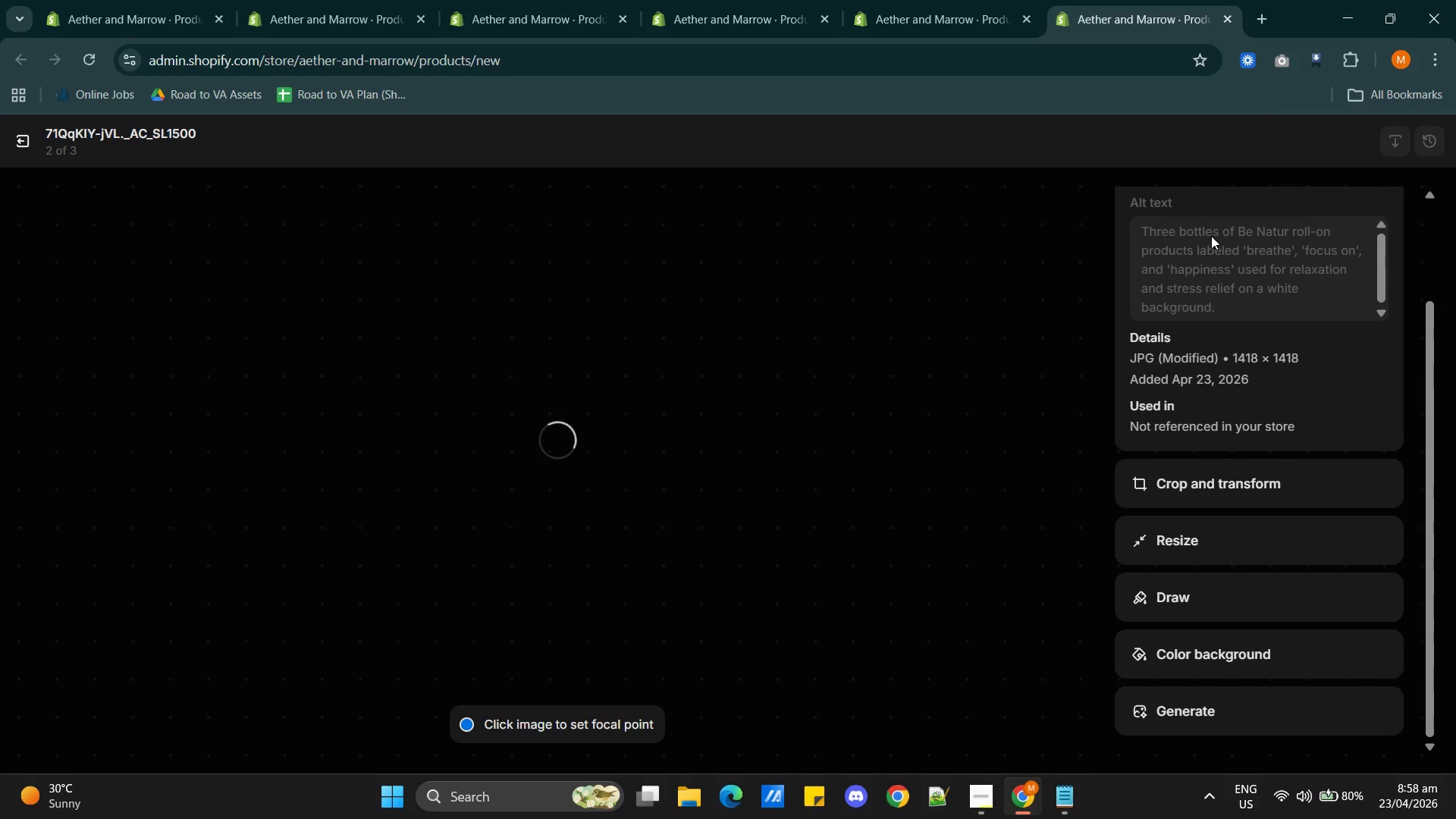 
wait(11.28)
 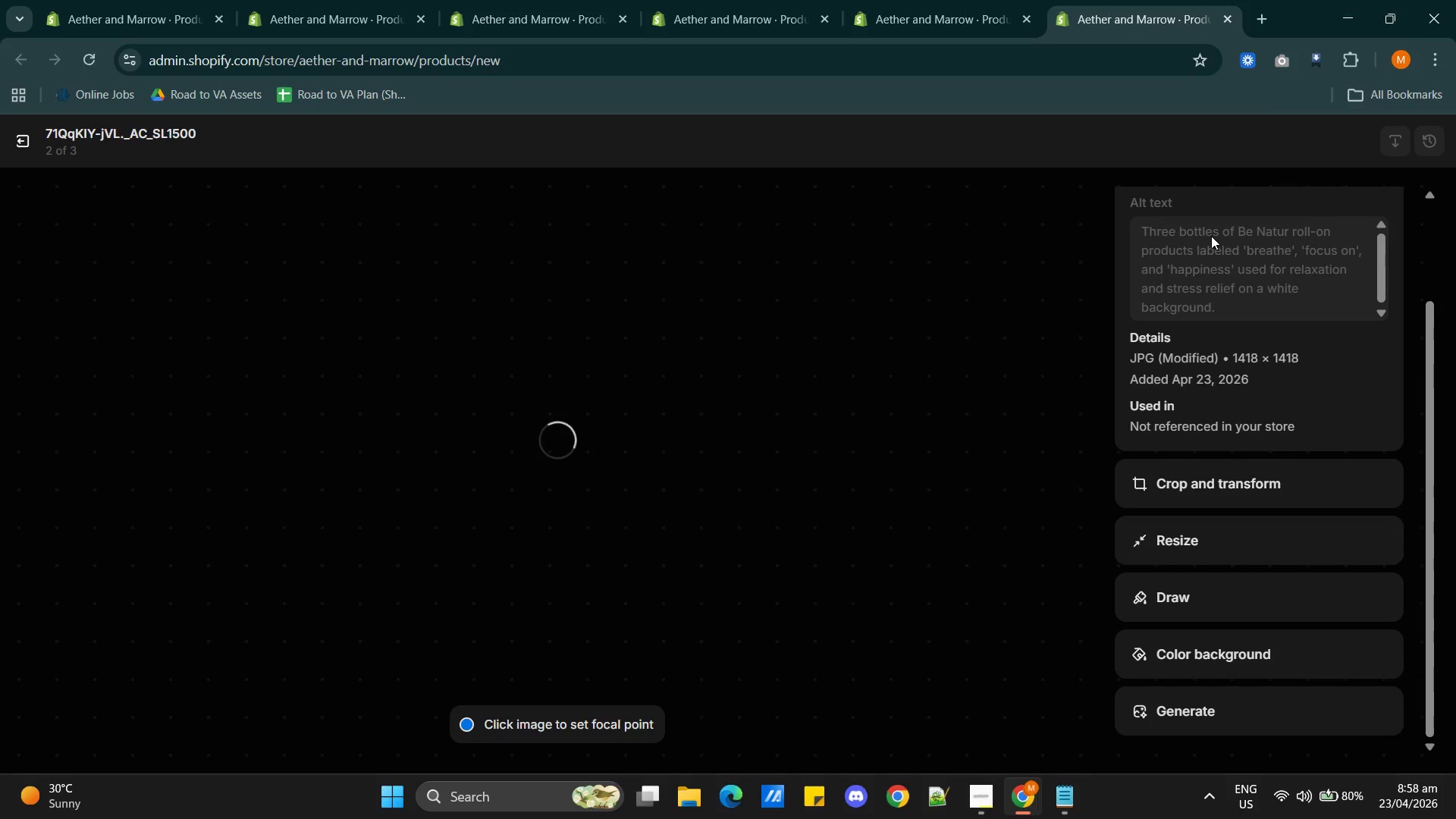 
left_click([20, 144])
 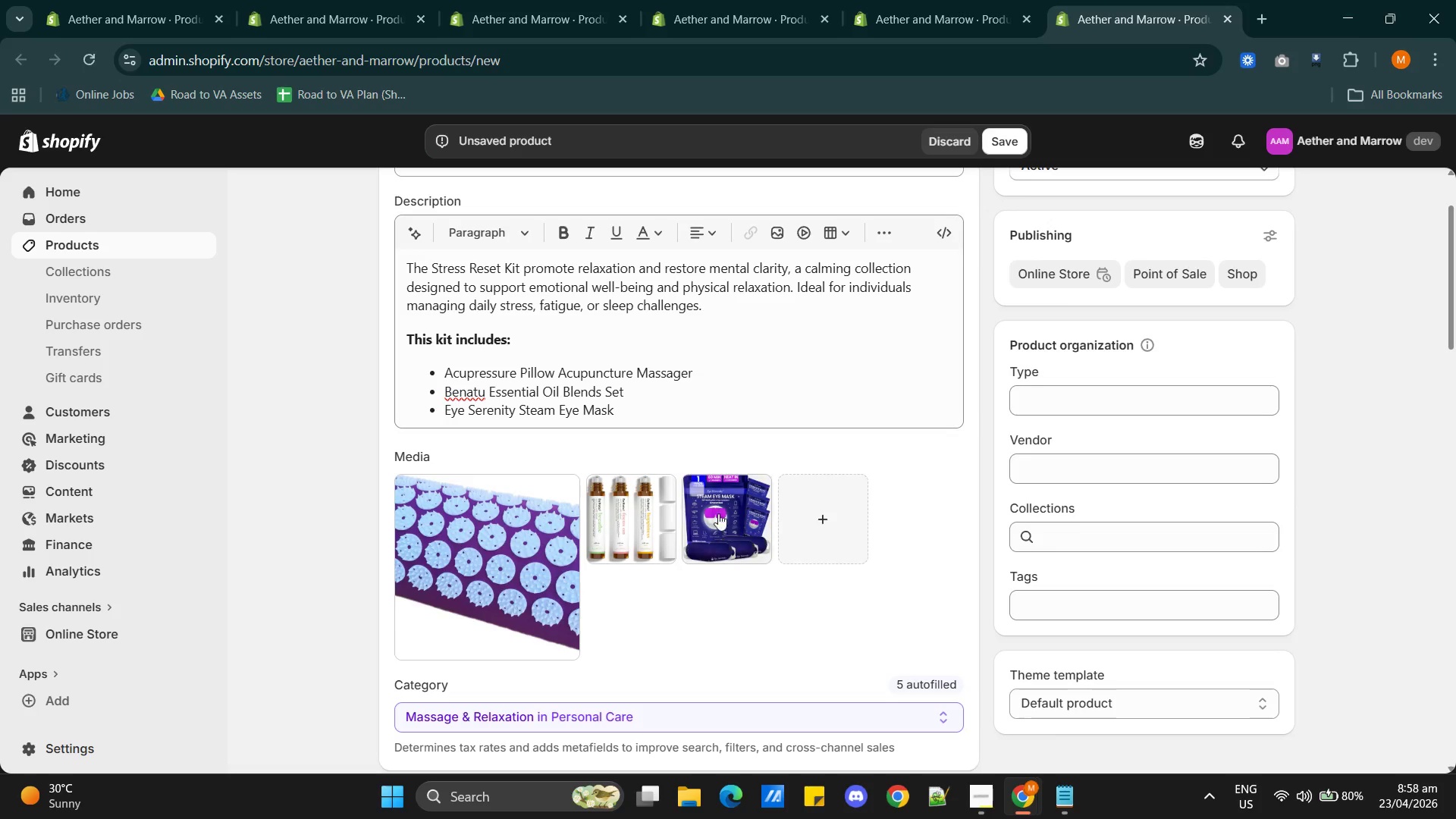 
scroll: coordinate [925, 616], scroll_direction: down, amount: 6.0
 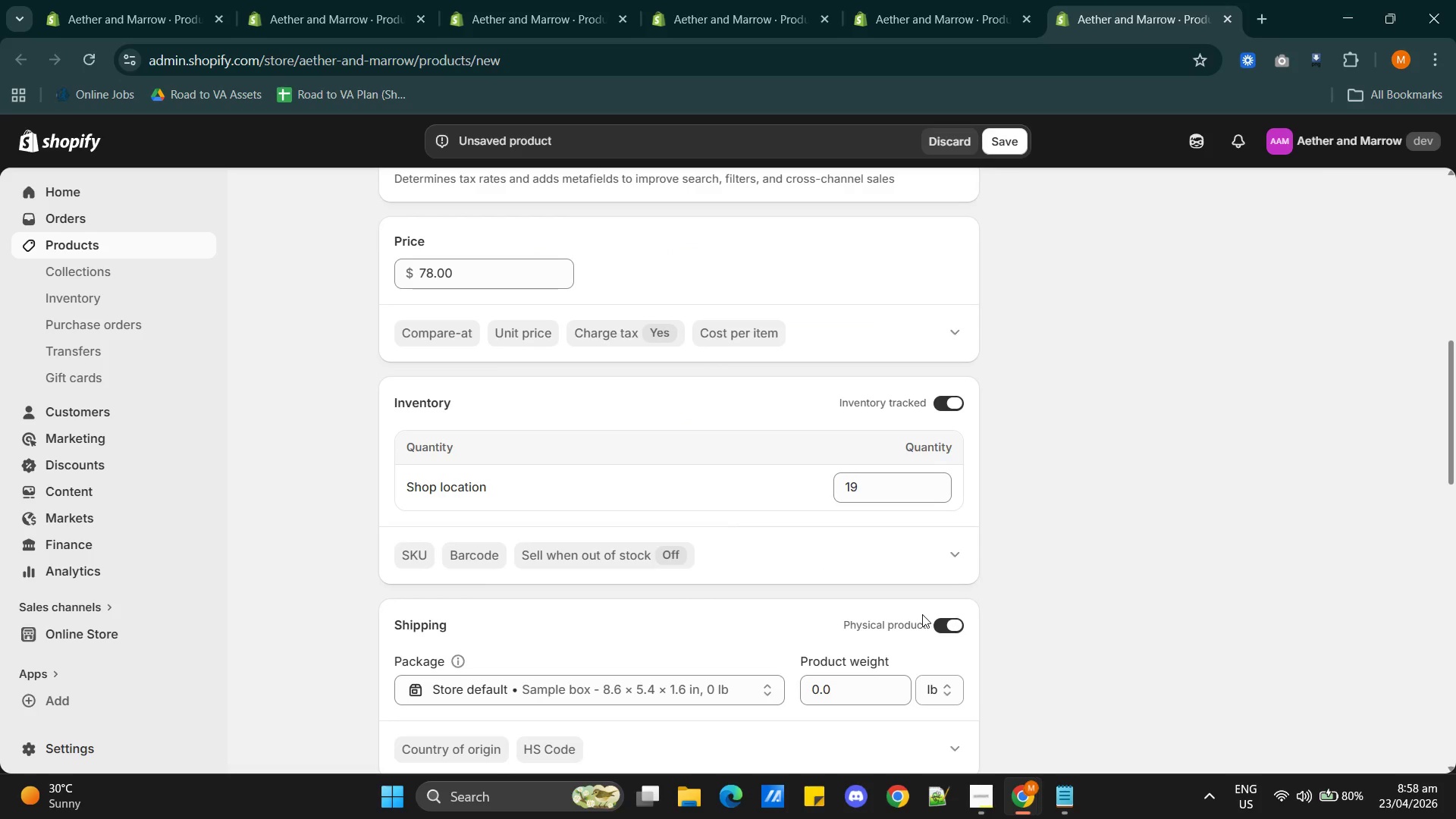 
scroll: coordinate [908, 607], scroll_direction: up, amount: 6.0
 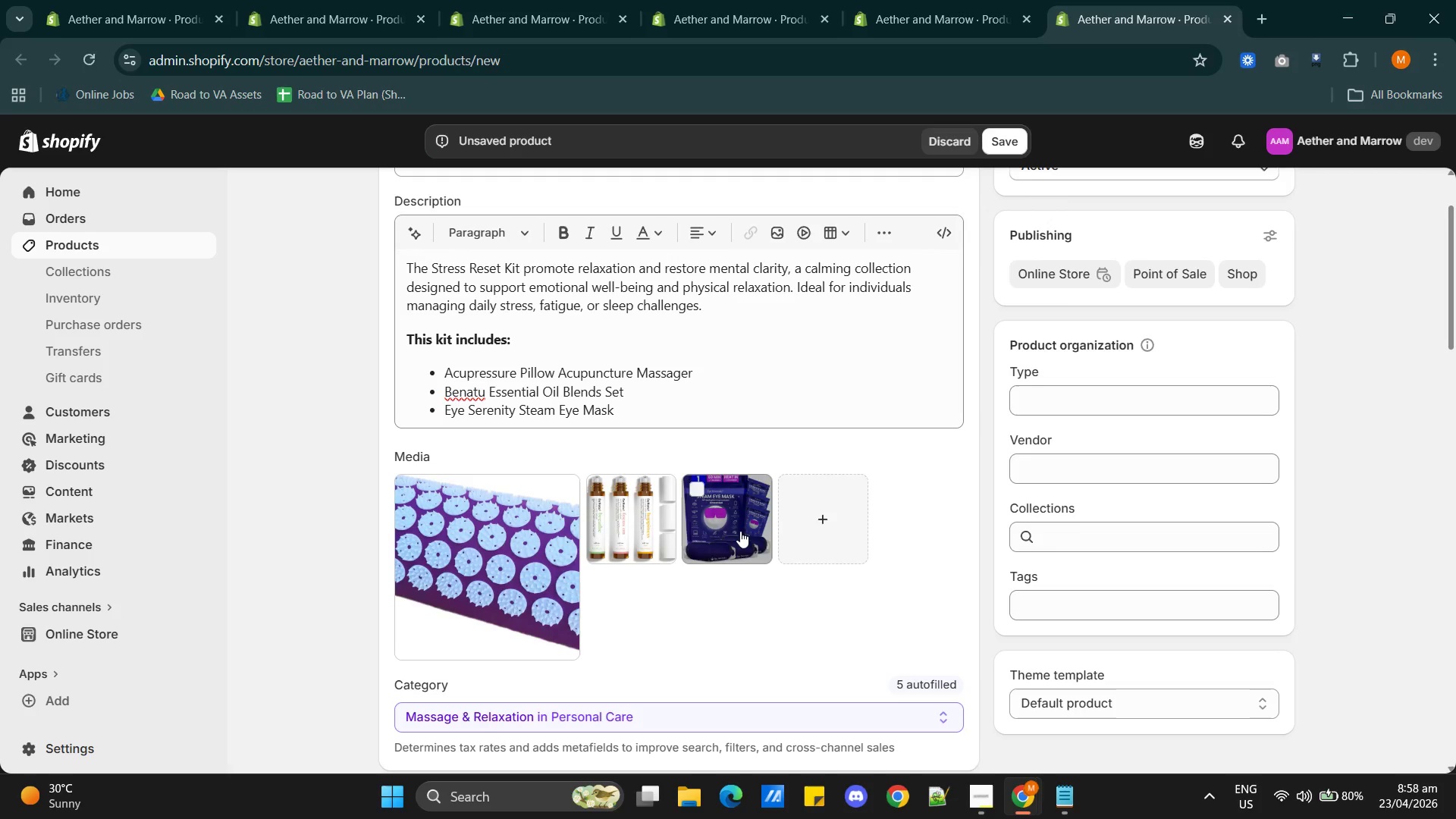 
left_click([729, 527])
 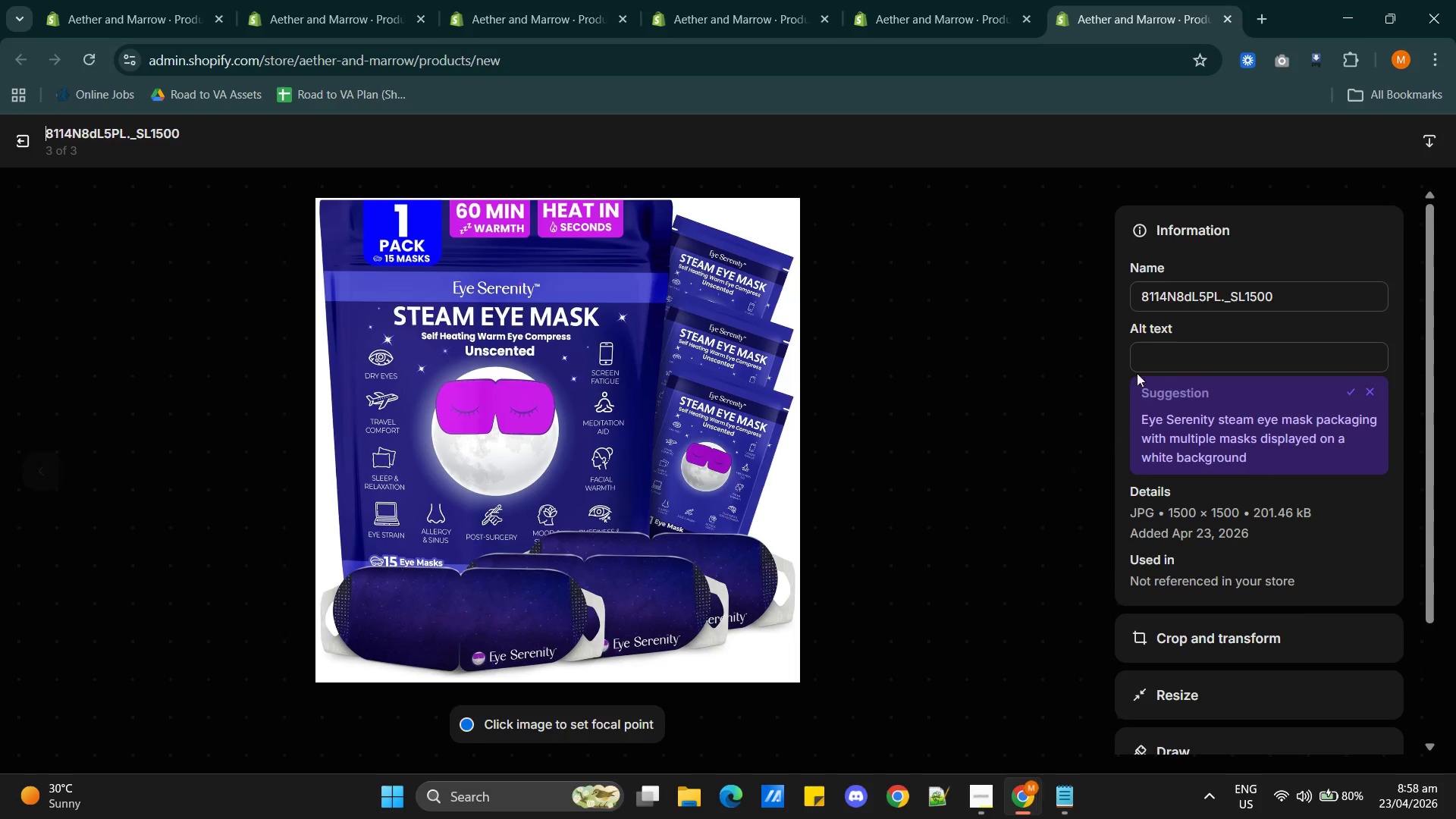 
double_click([1172, 294])
 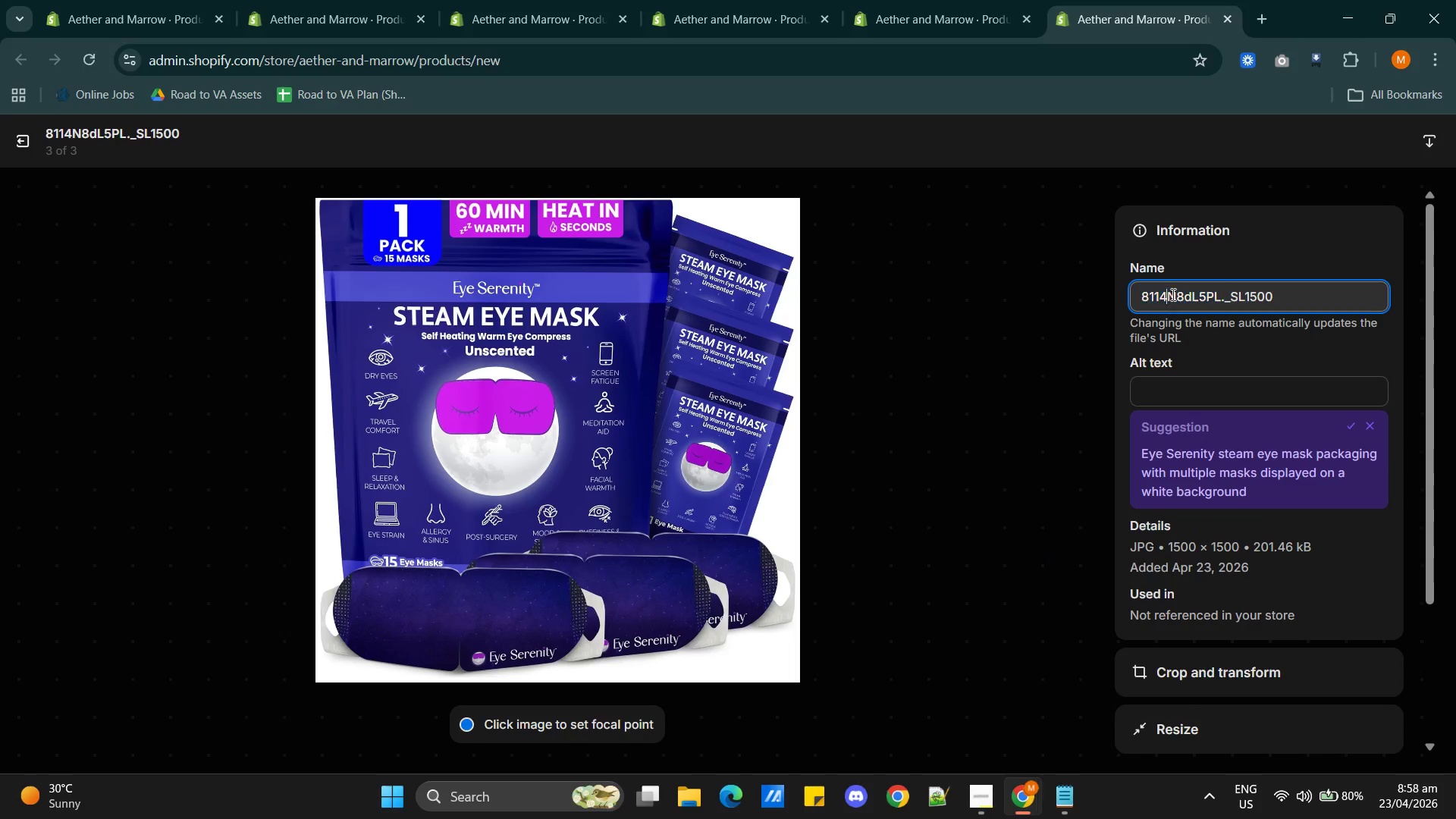 
double_click([1172, 294])
 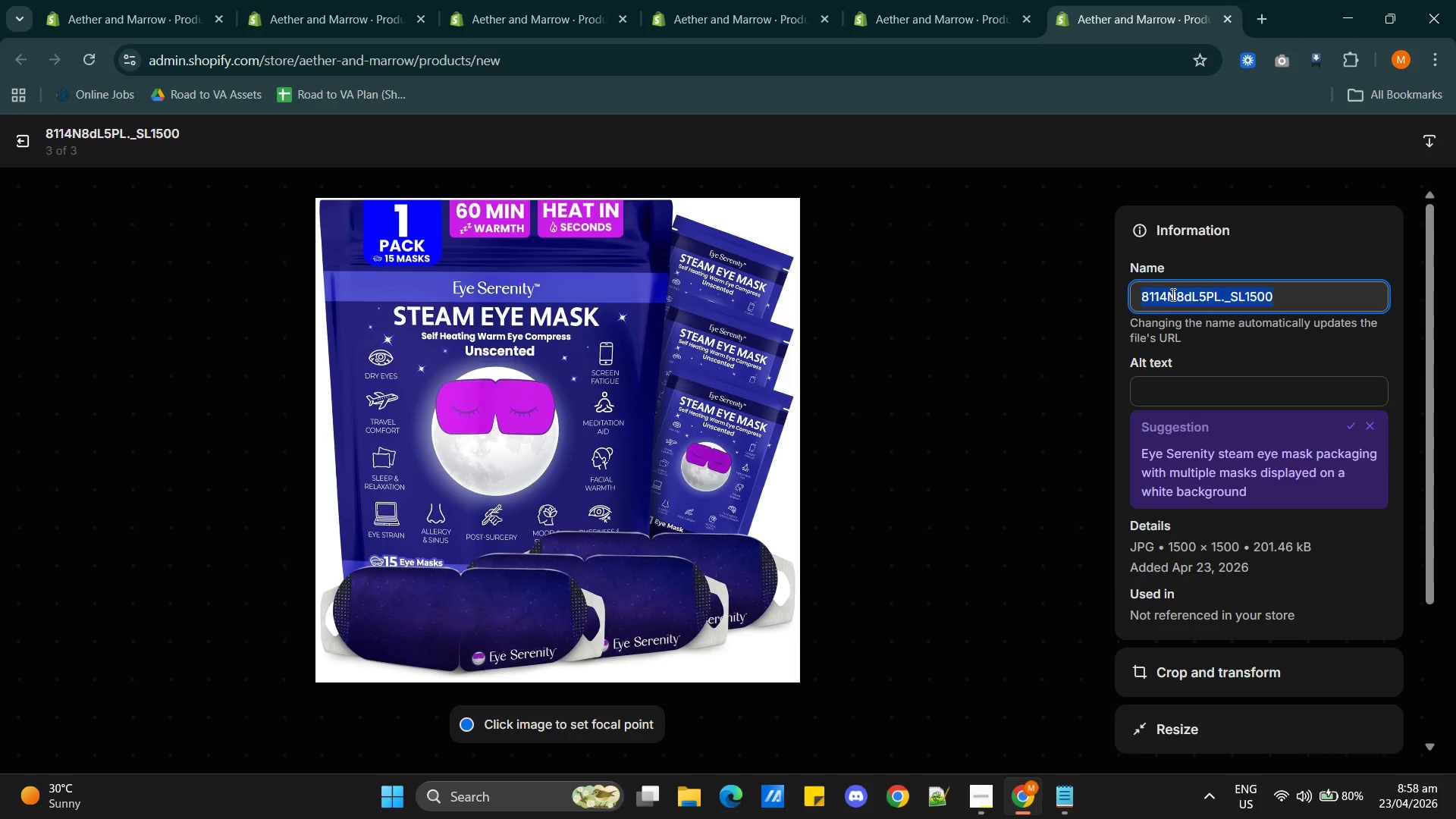 
triple_click([1172, 294])
 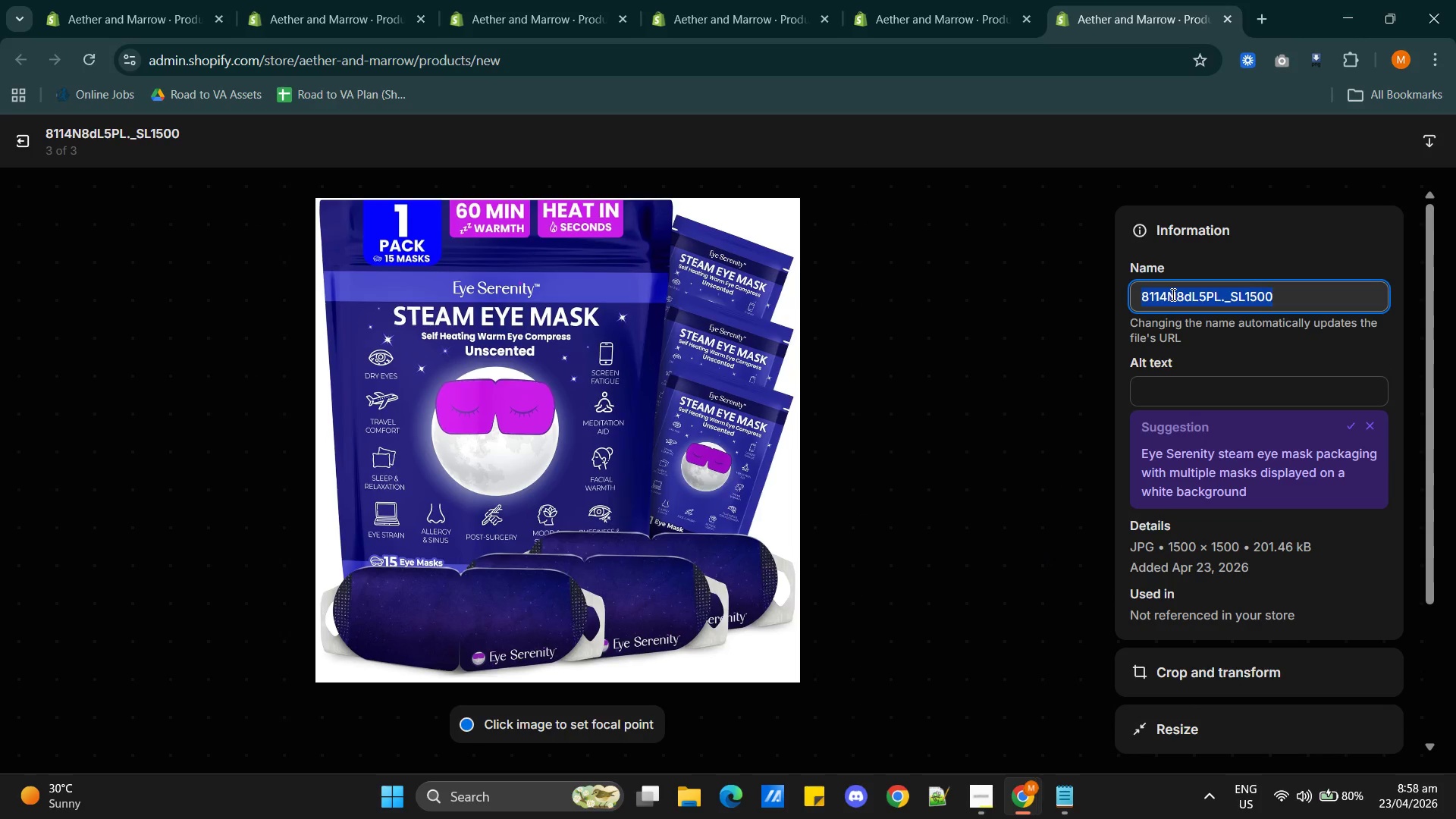 
type(eye=)
key(Backspace)
type(-mass-for)
key(Backspace)
key(Backspace)
key(Backspace)
key(Backspace)
key(Backspace)
key(Backspace)
key(Backspace)
key(Backspace)
type(-mask-for-stree)
key(Backspace)
type(ss-relief)
 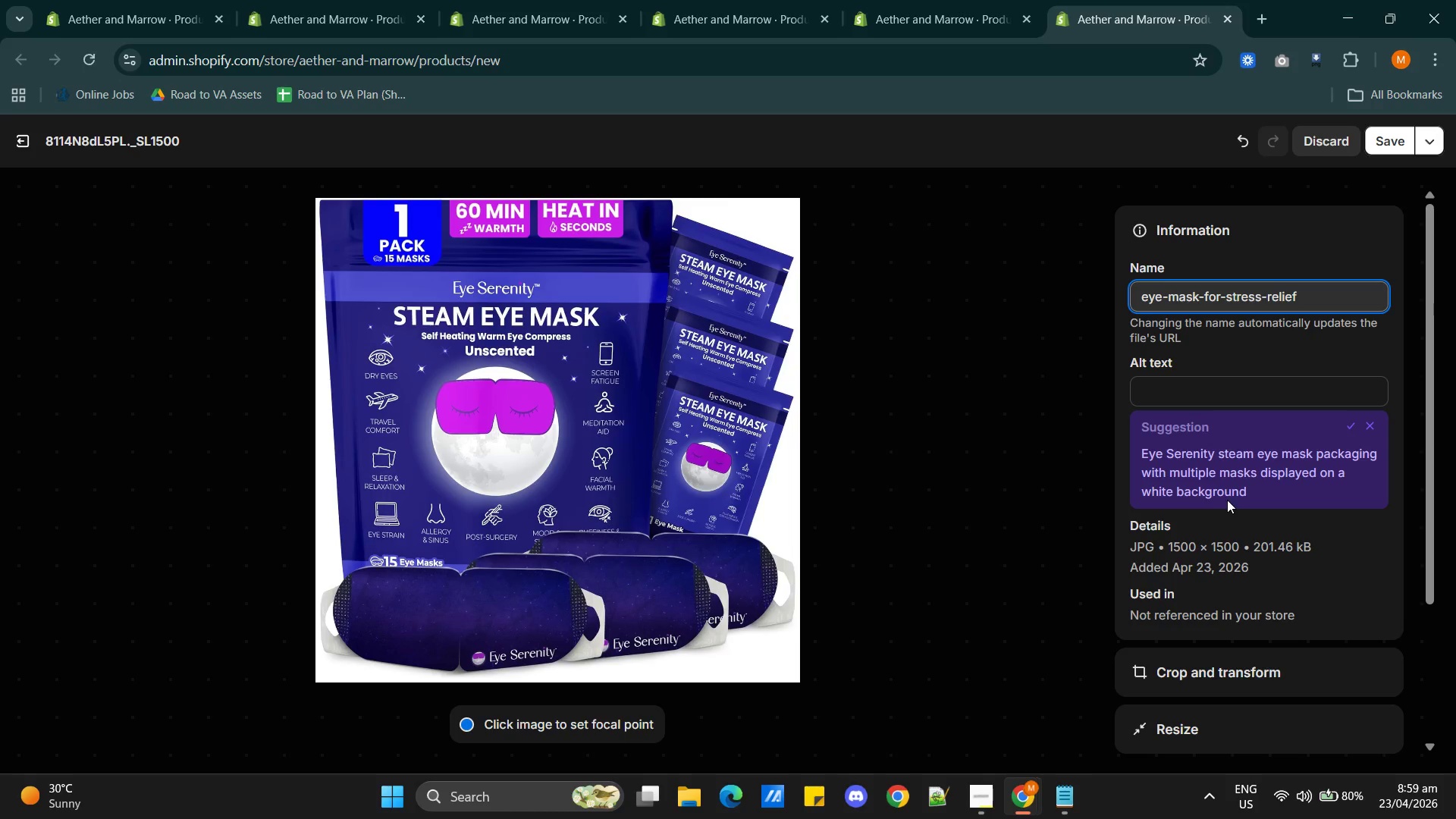 
left_click([1350, 424])
 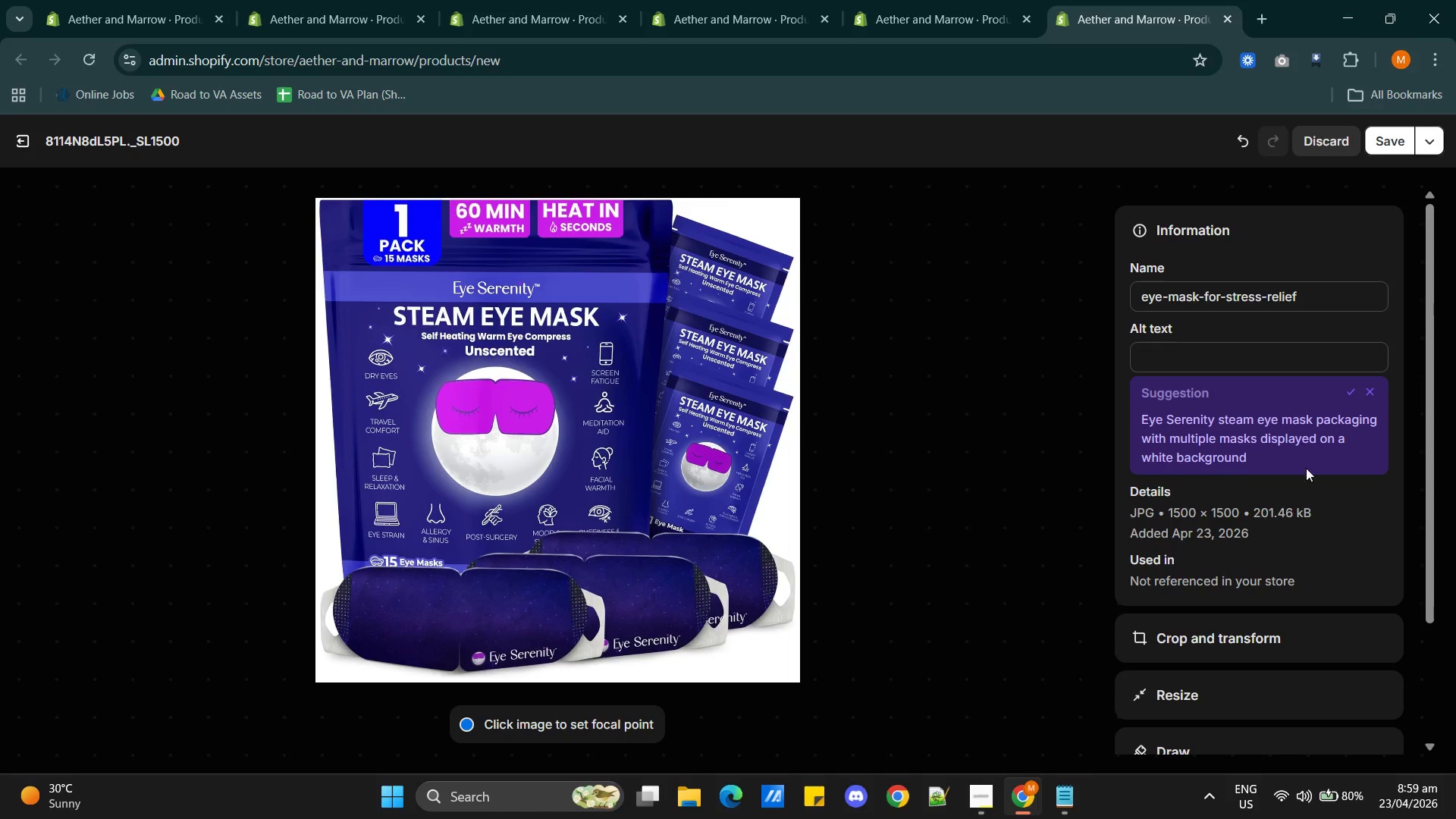 
left_click([1351, 391])
 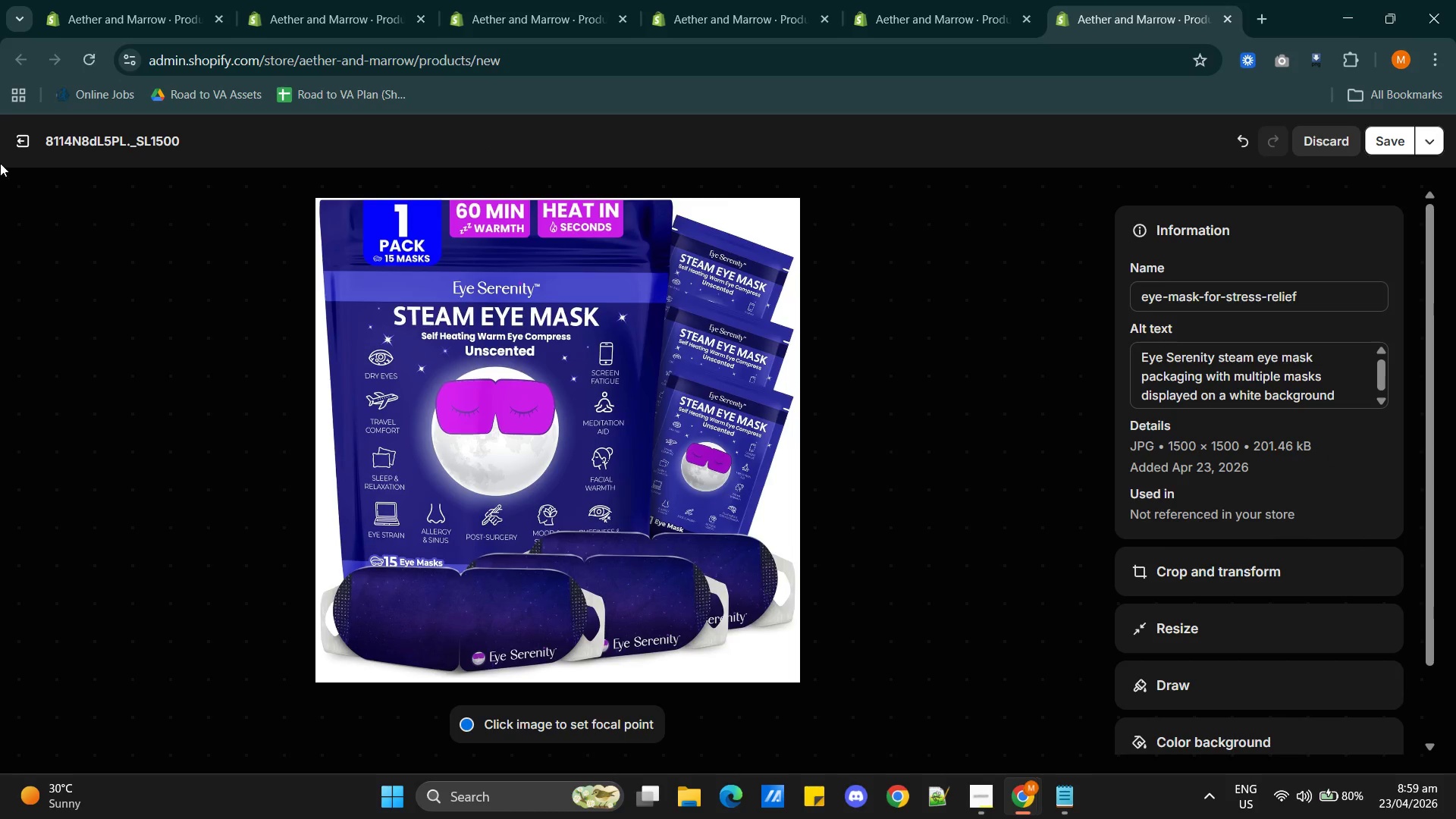 
wait(5.52)
 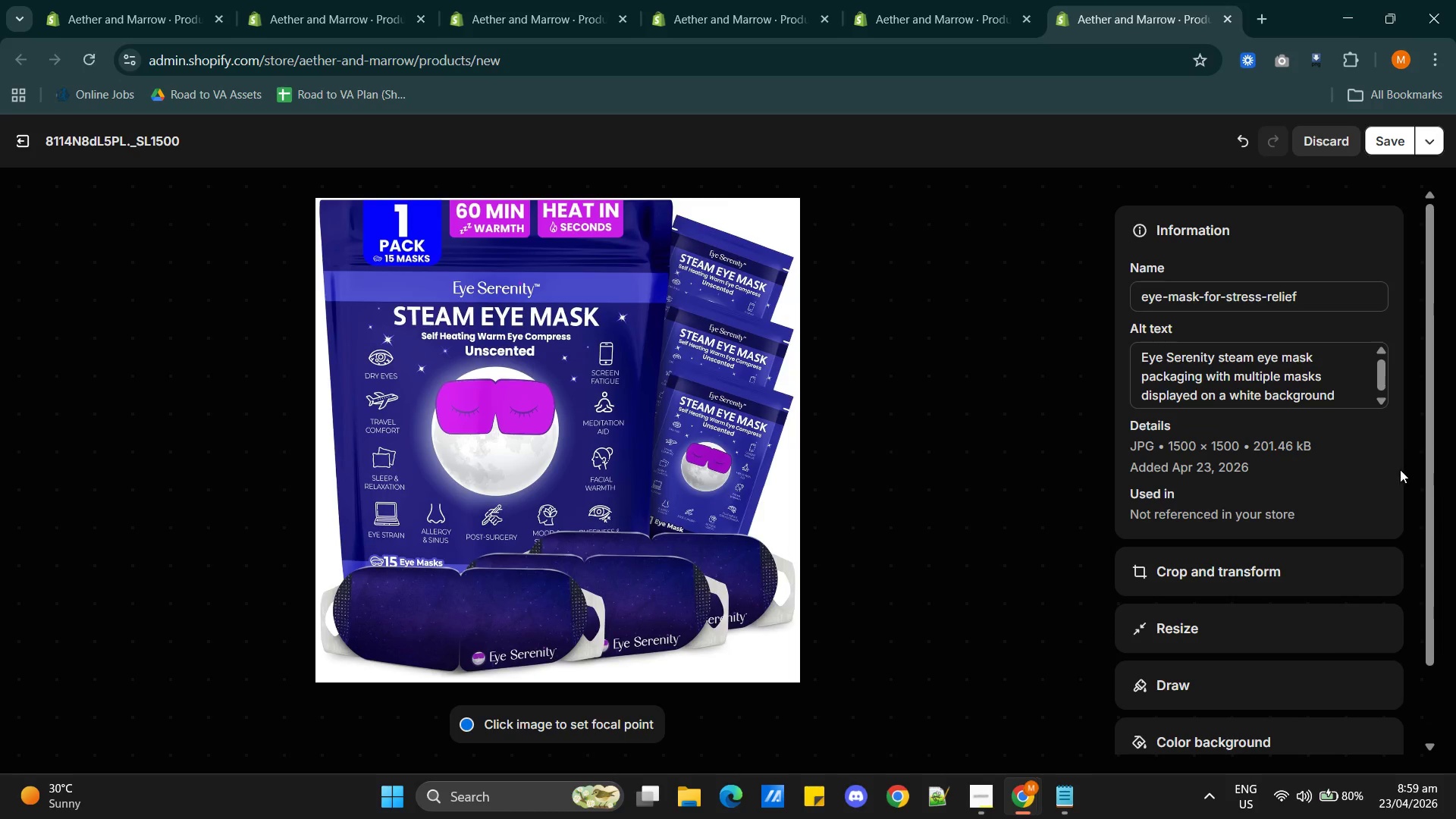 
left_click([1241, 585])
 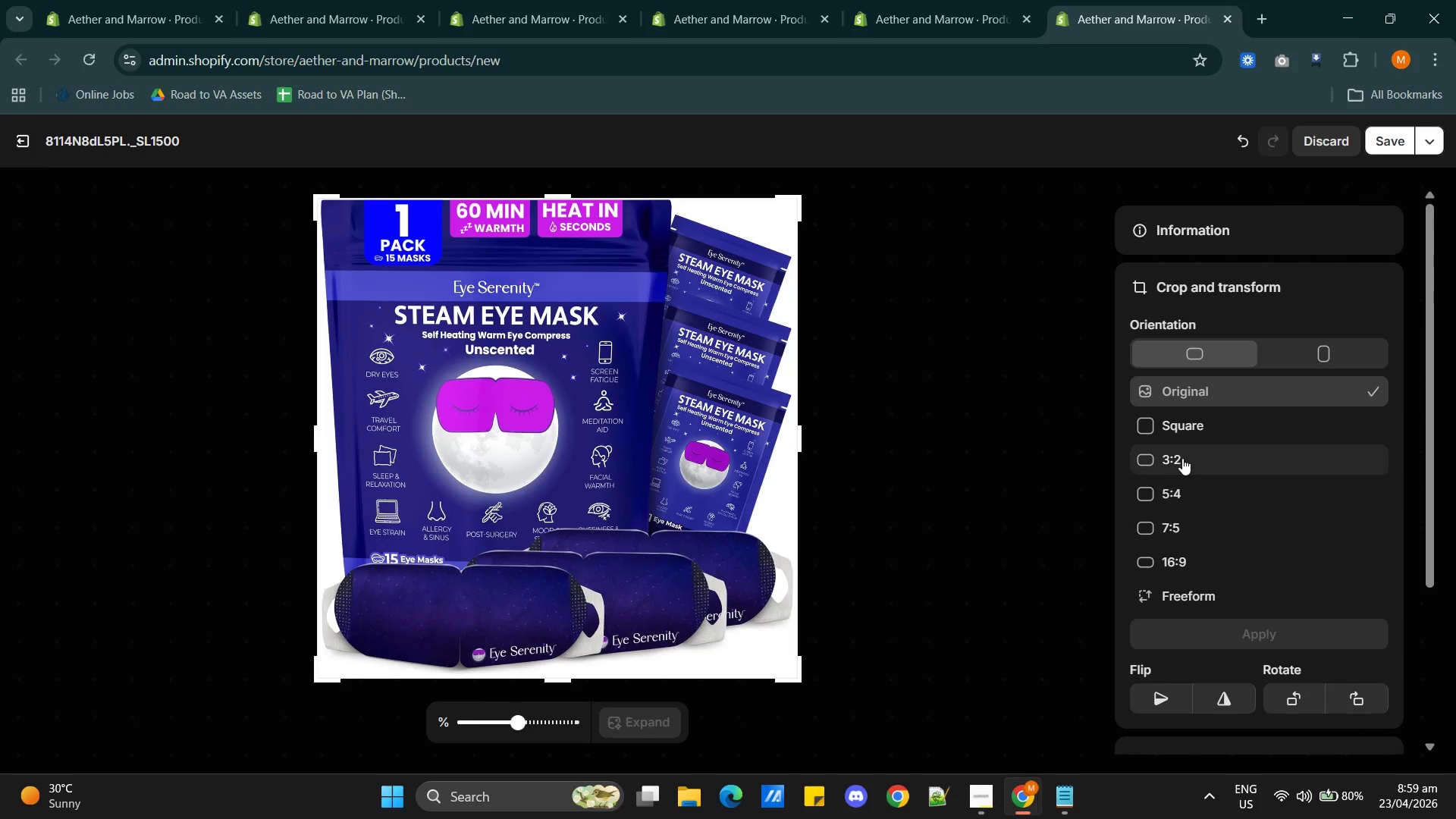 
left_click([1184, 421])
 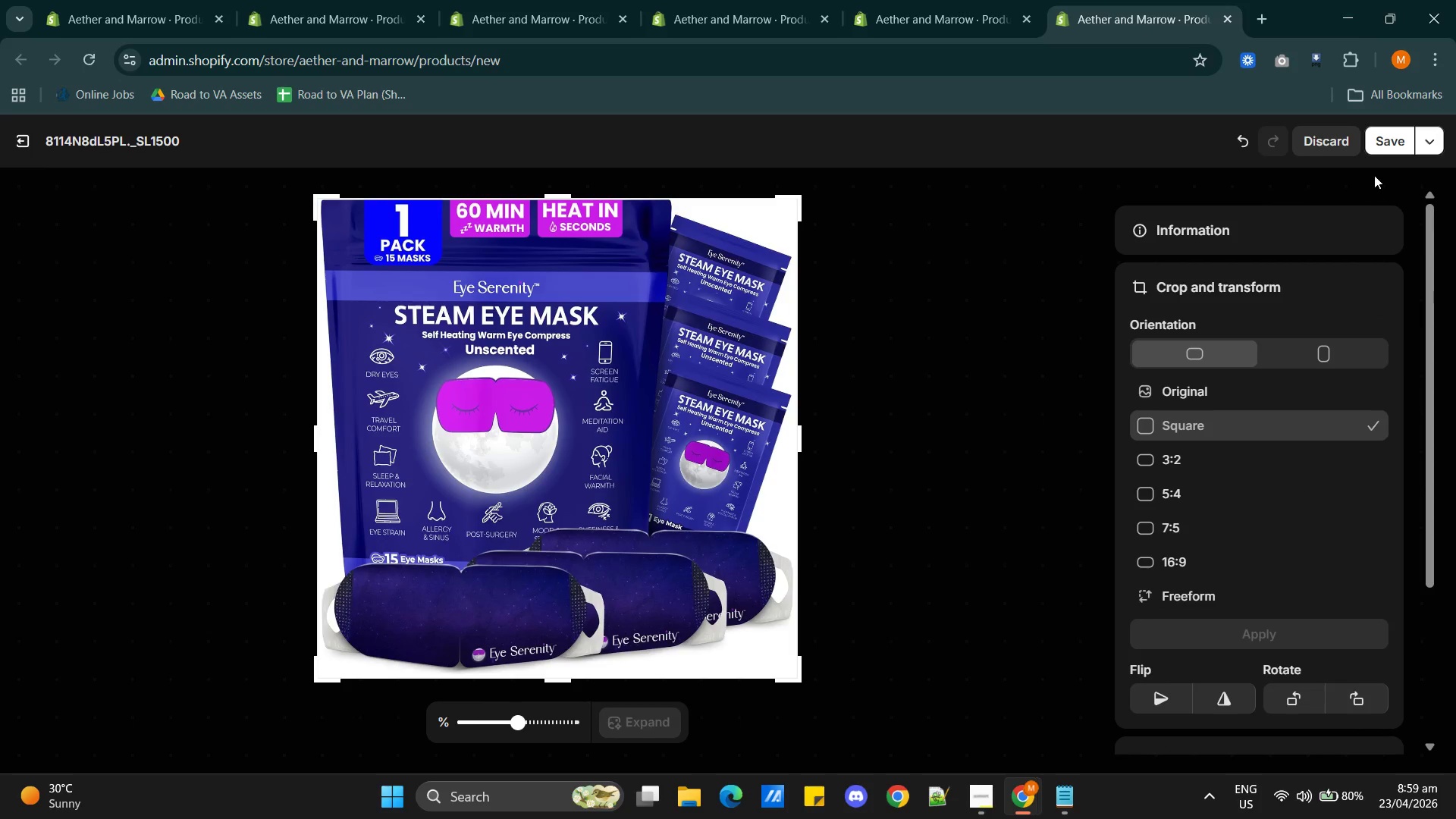 
left_click([1387, 143])
 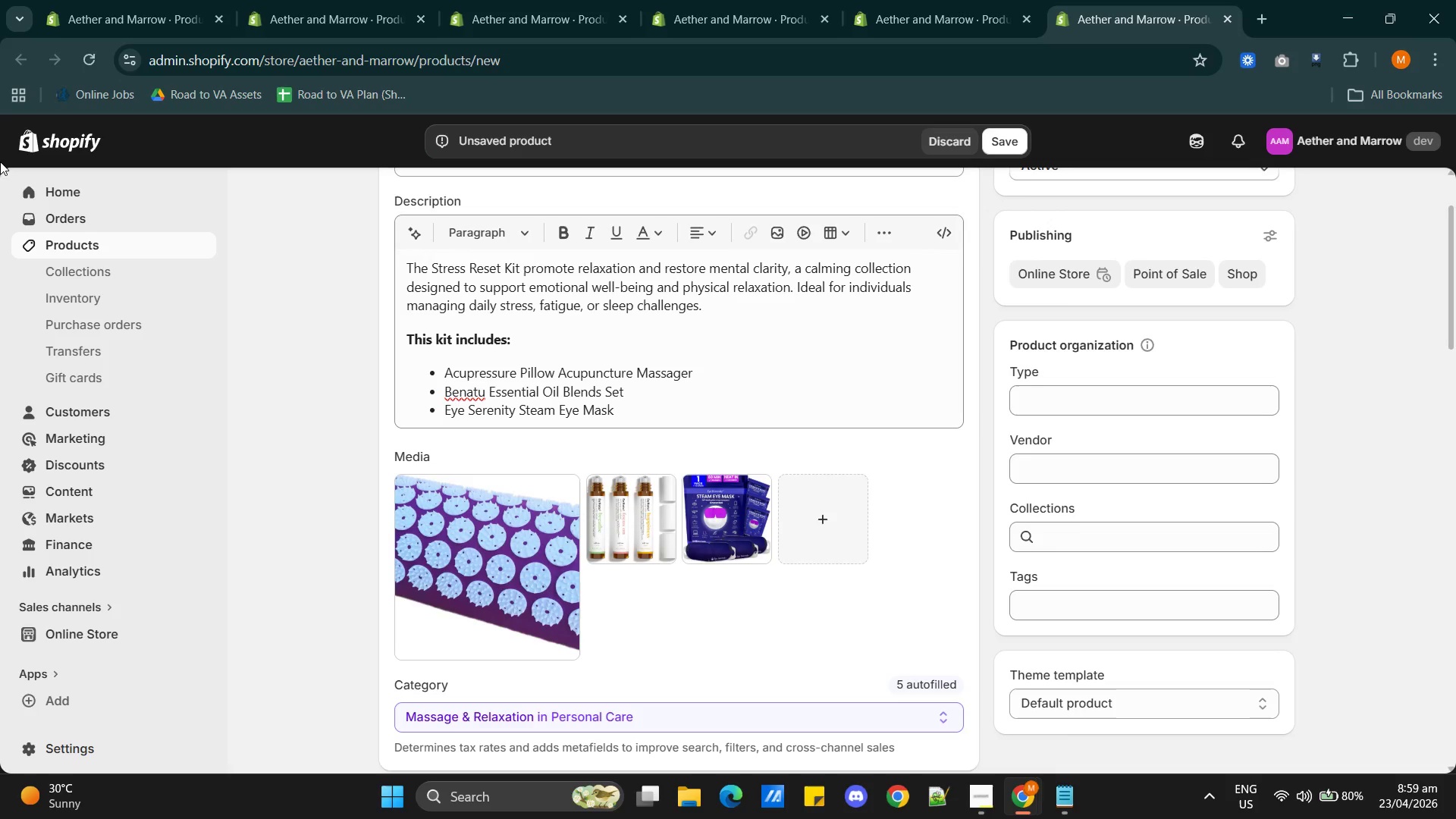 
wait(6.05)
 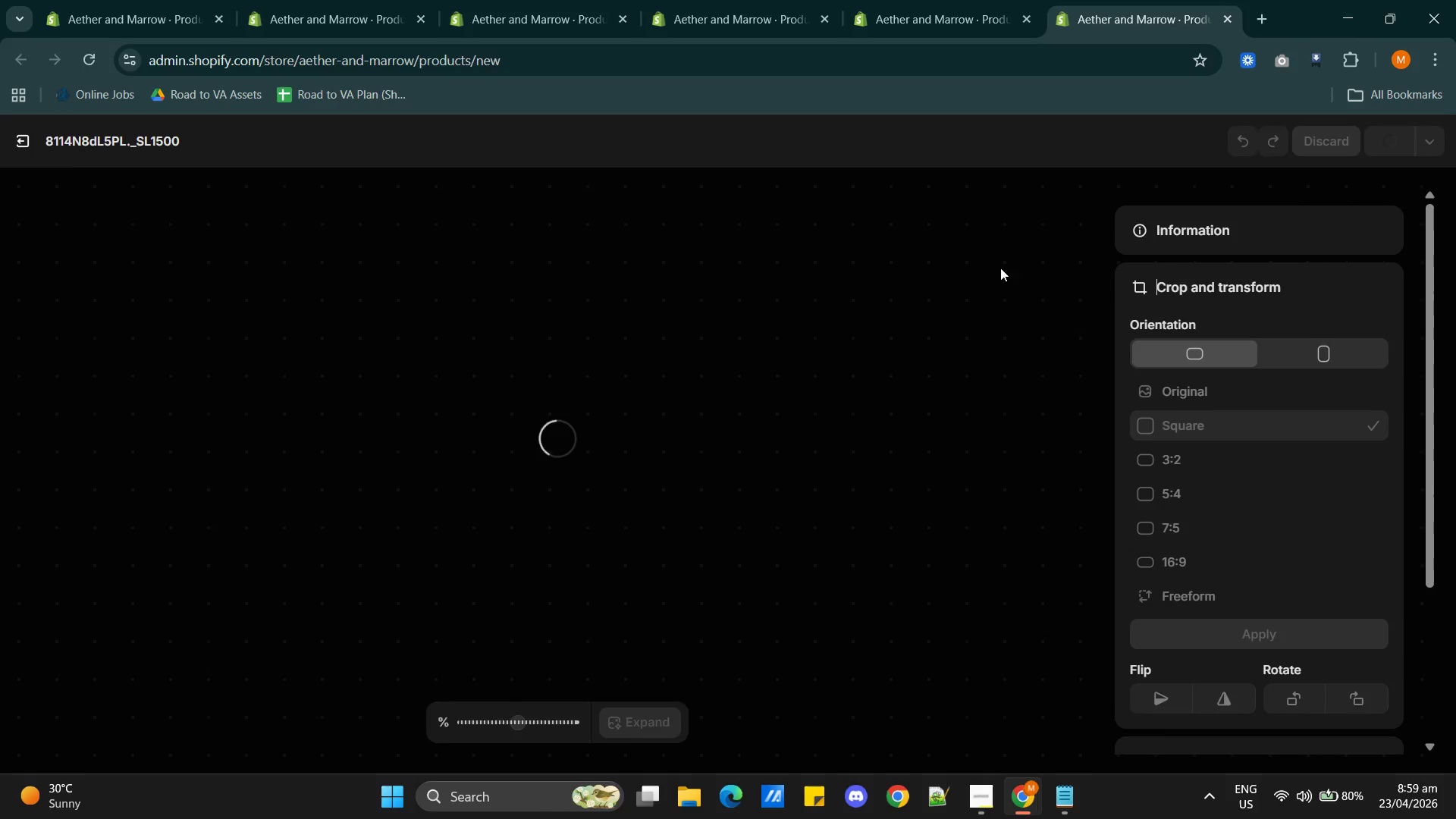 
left_click([1004, 140])
 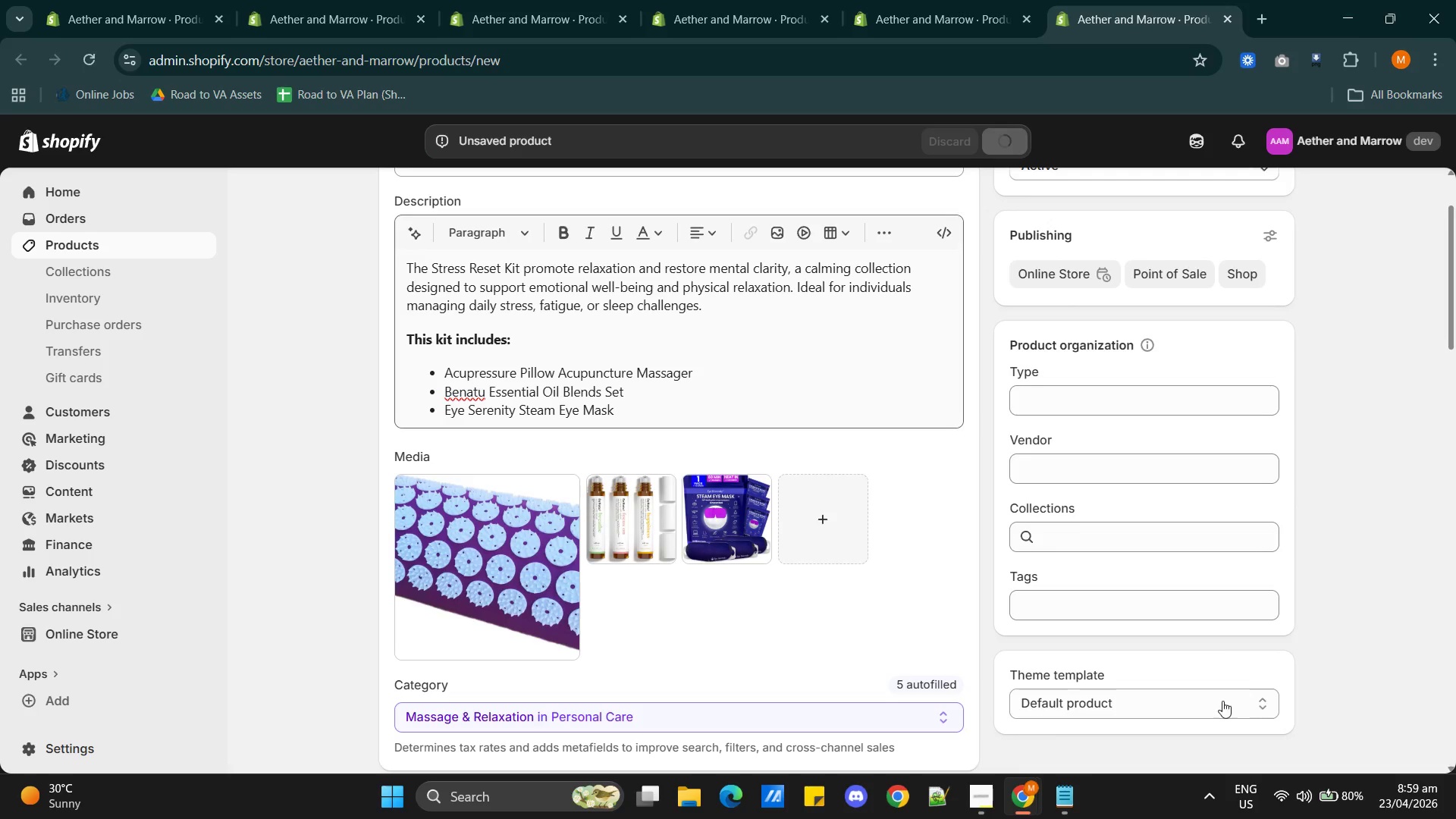 
left_click([984, 794])